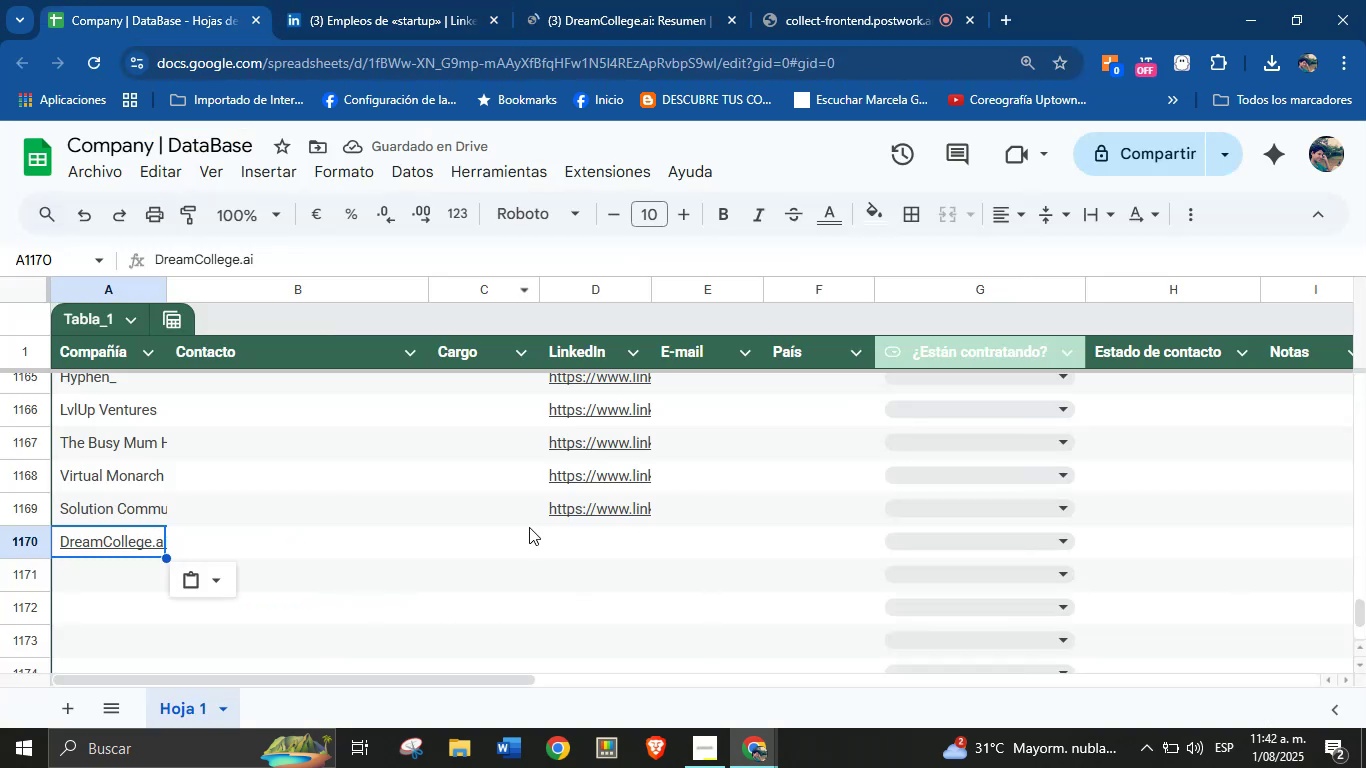 
left_click([568, 538])
 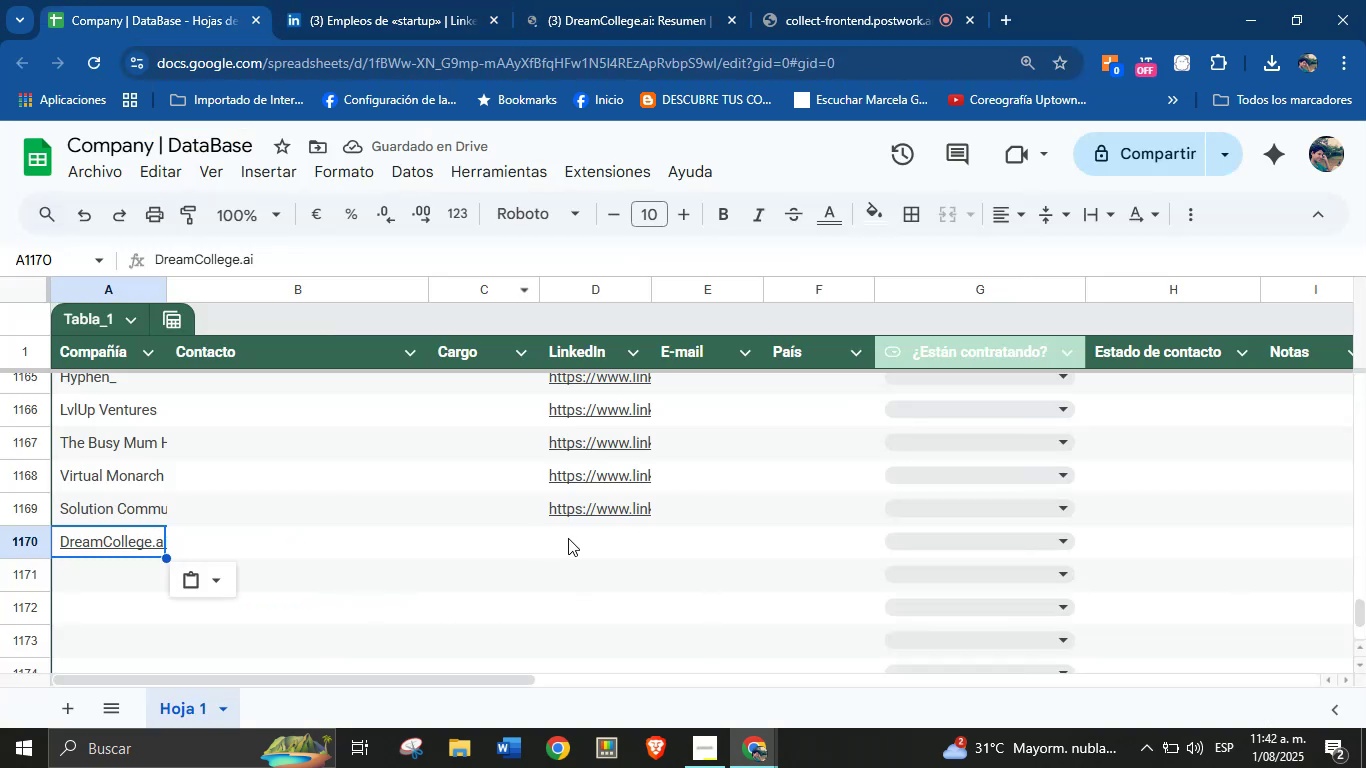 
key(Control+V)
 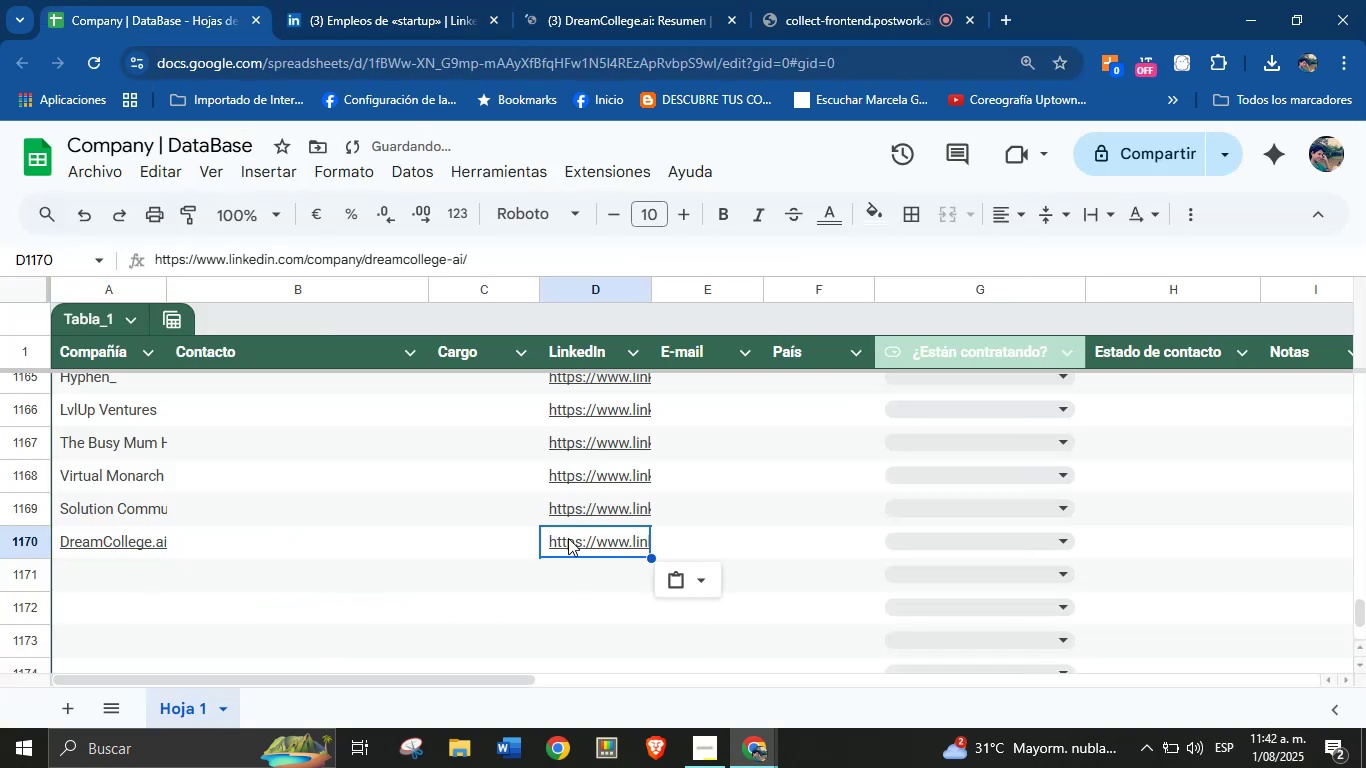 
scroll: coordinate [568, 538], scroll_direction: down, amount: 1.0
 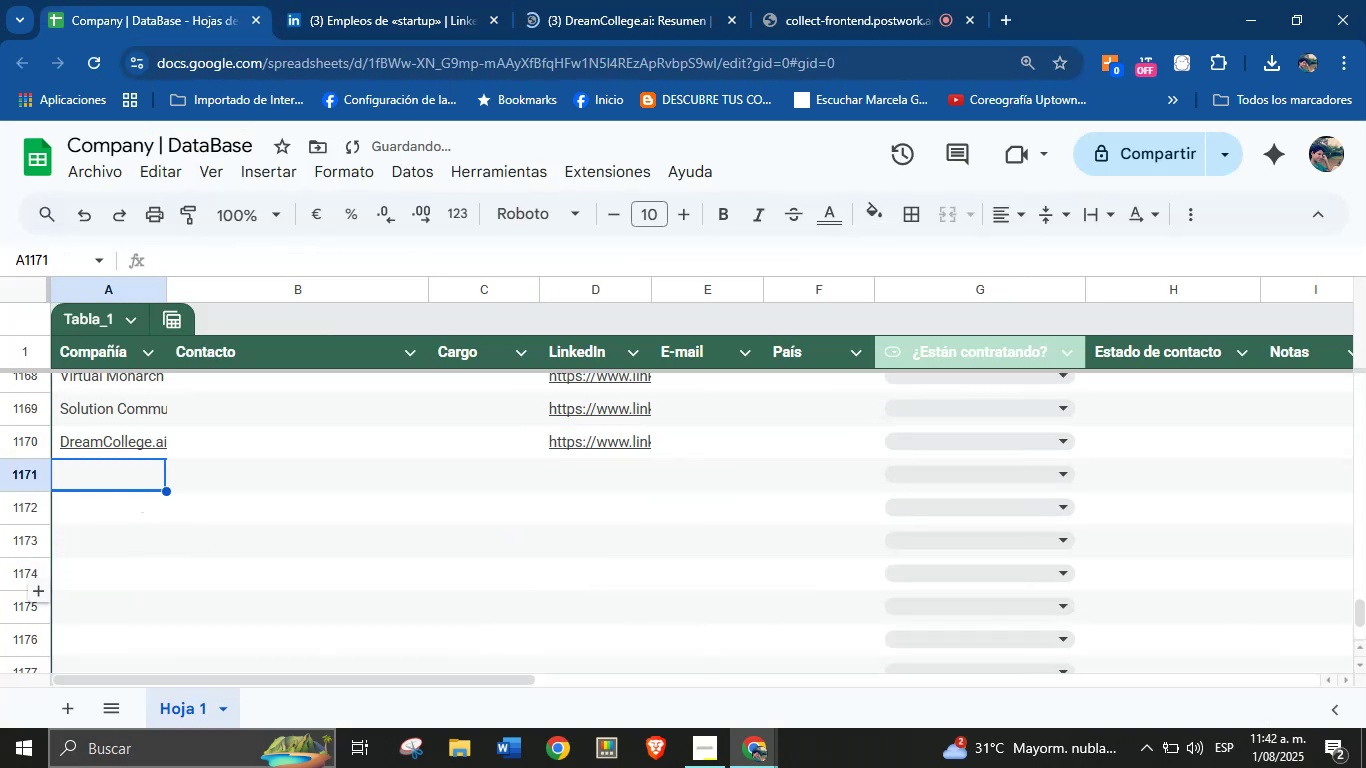 
left_click([671, 0])
 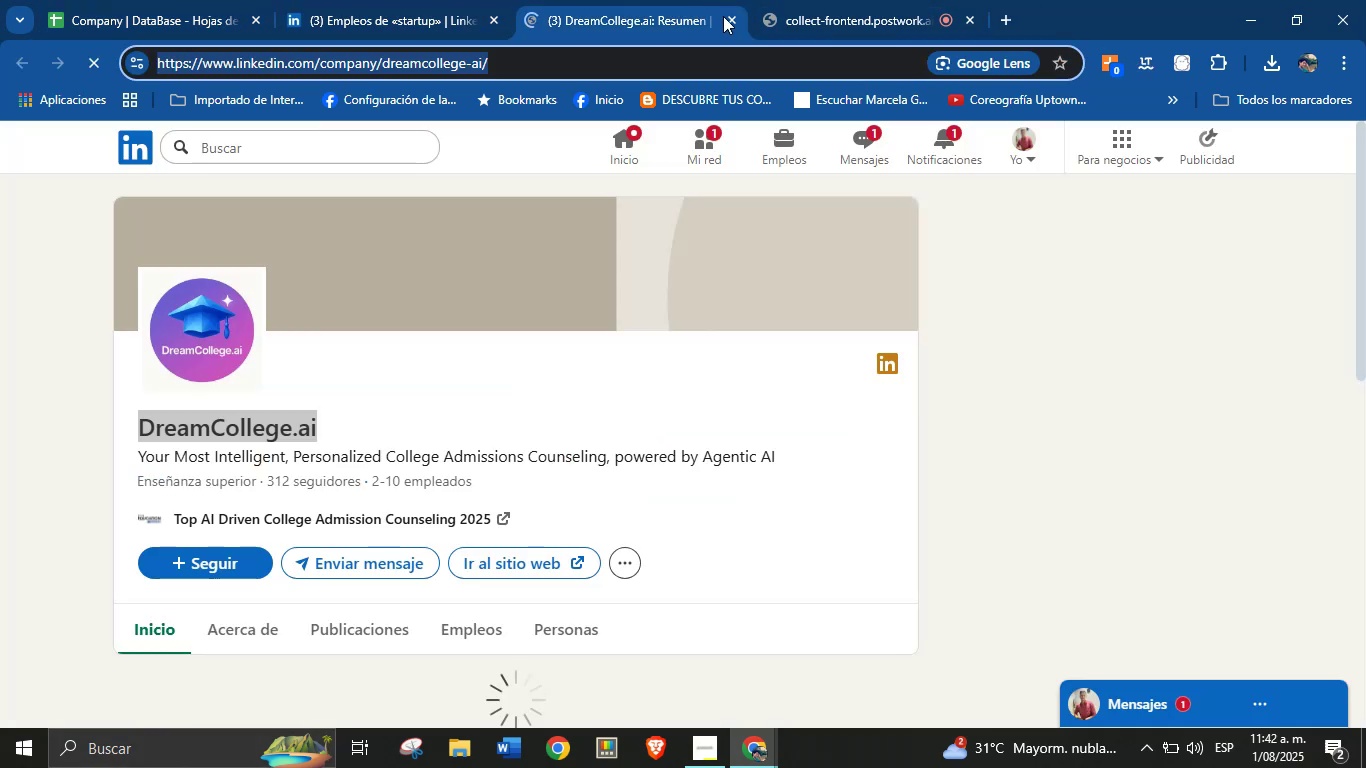 
left_click([725, 17])
 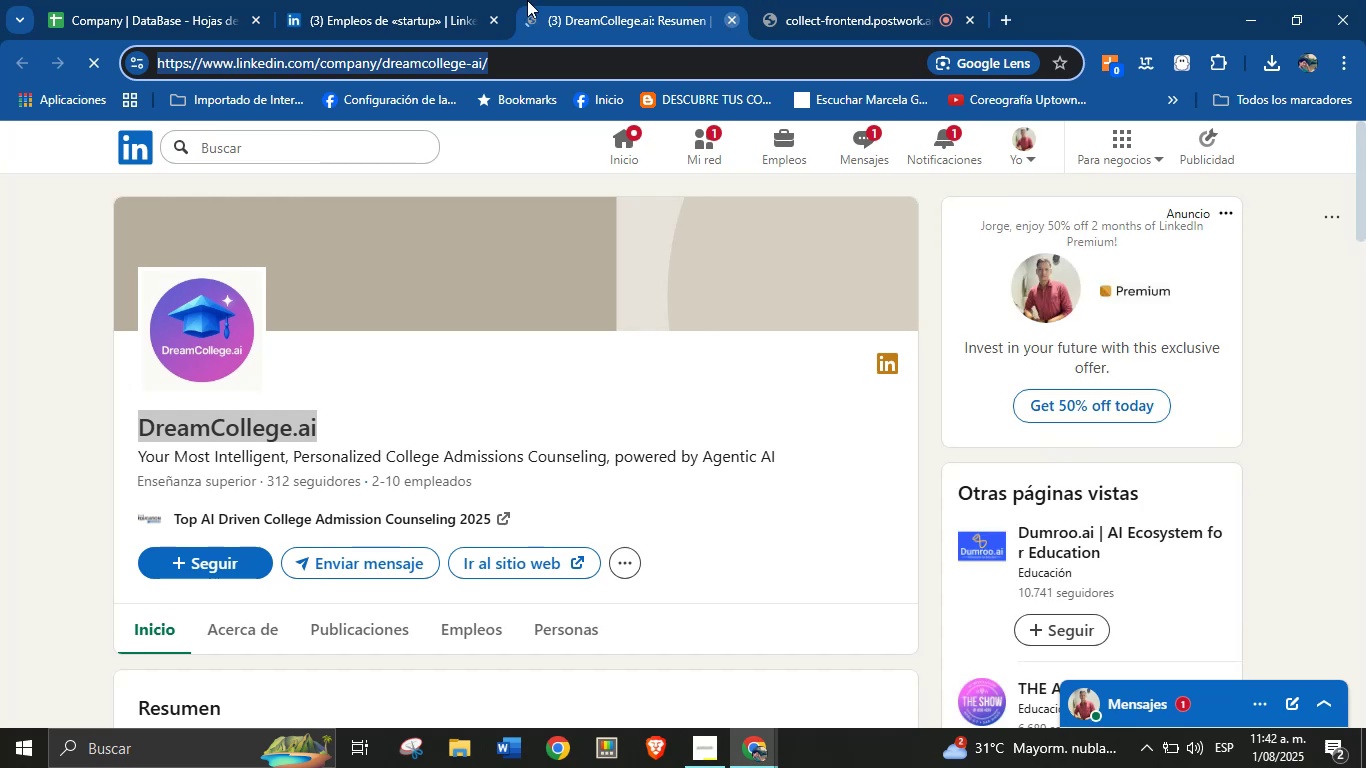 
left_click([436, 0])
 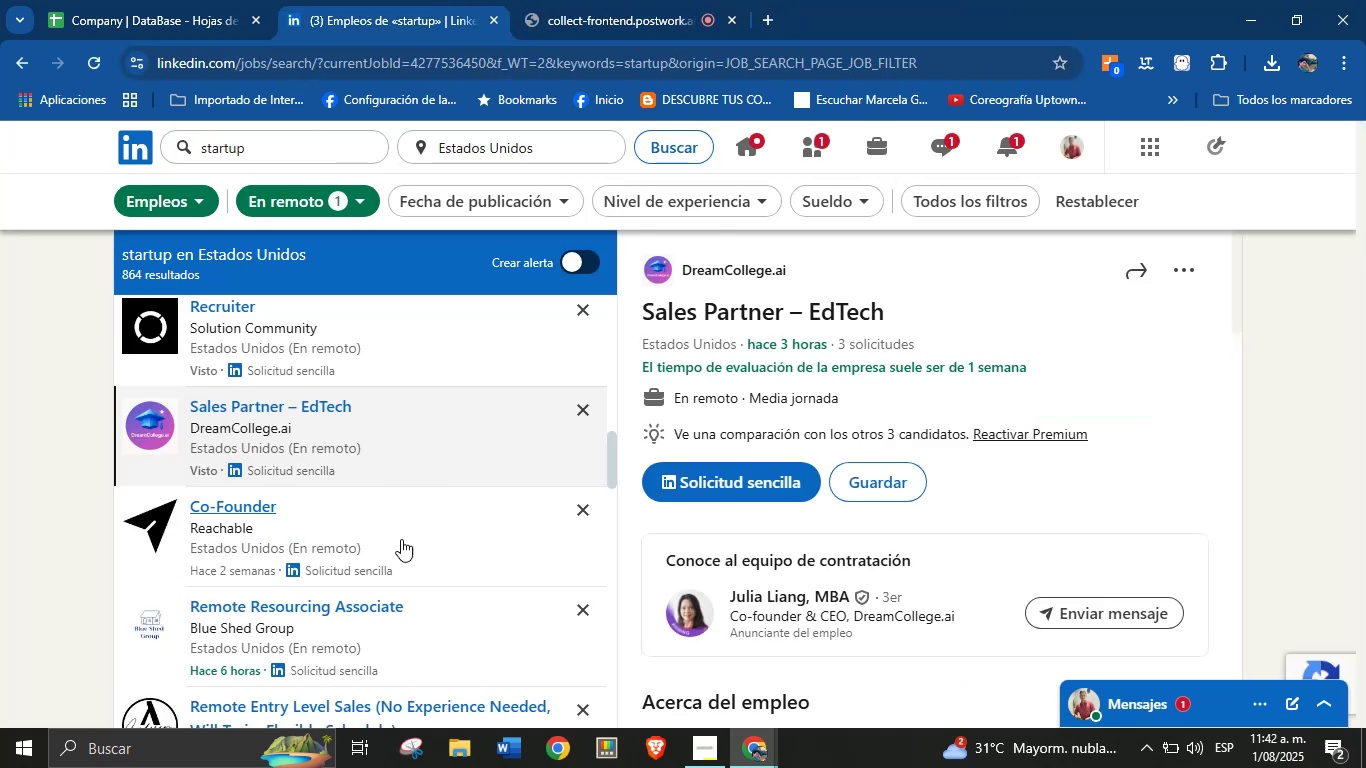 
left_click([258, 516])
 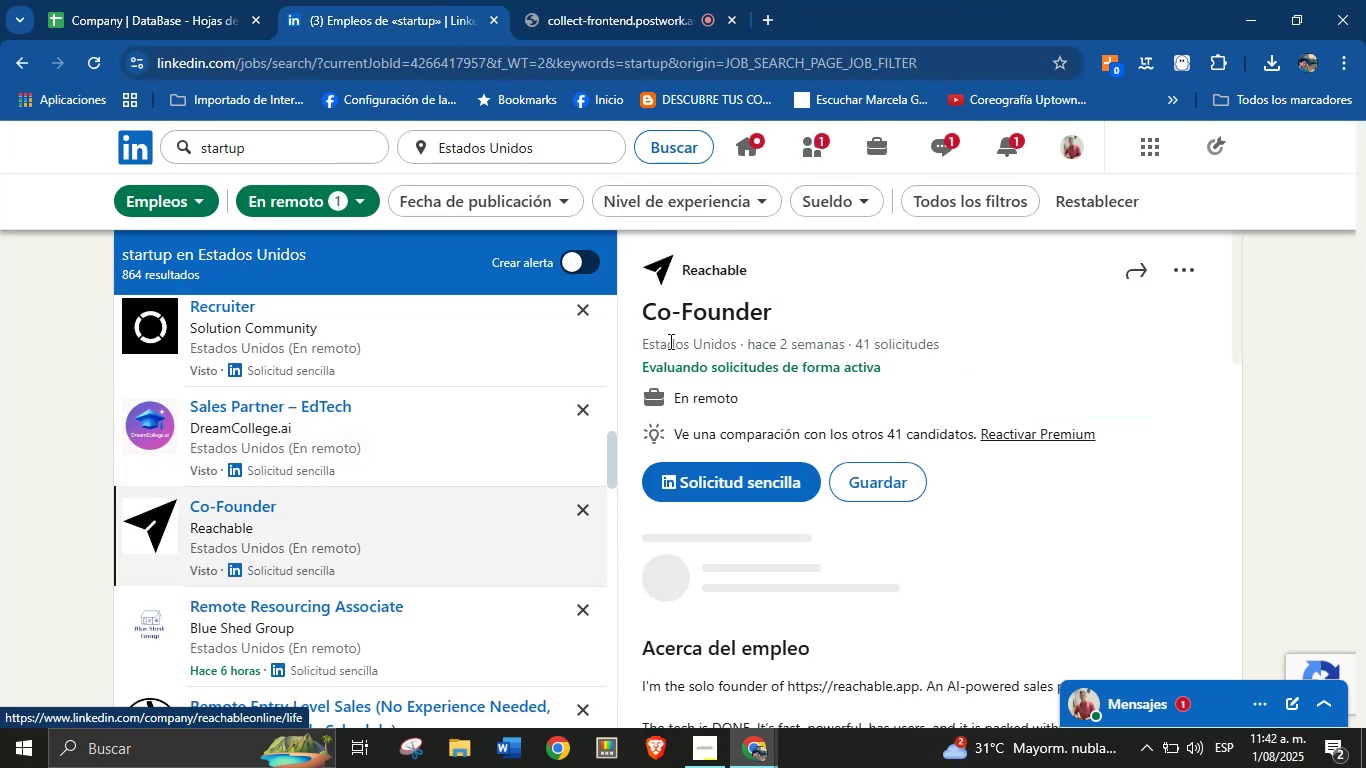 
right_click([719, 271])
 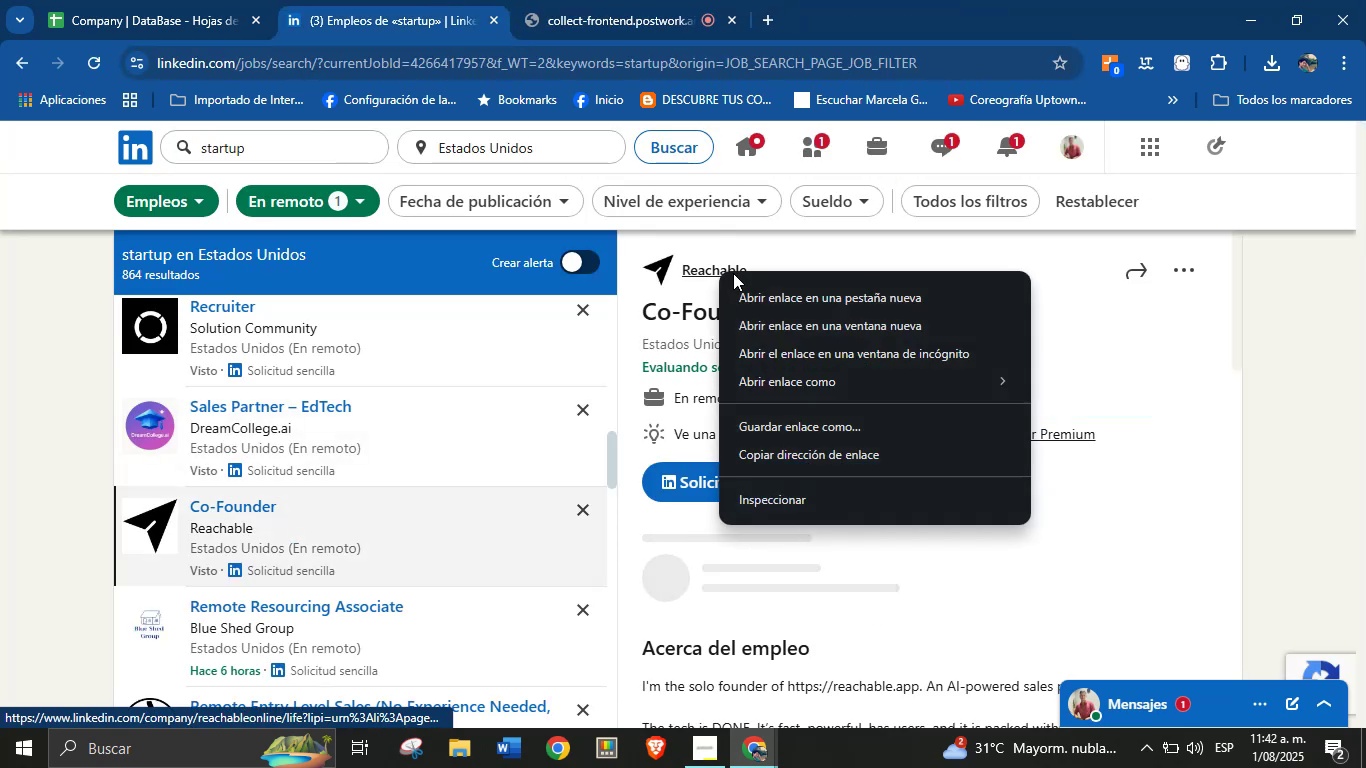 
left_click([756, 292])
 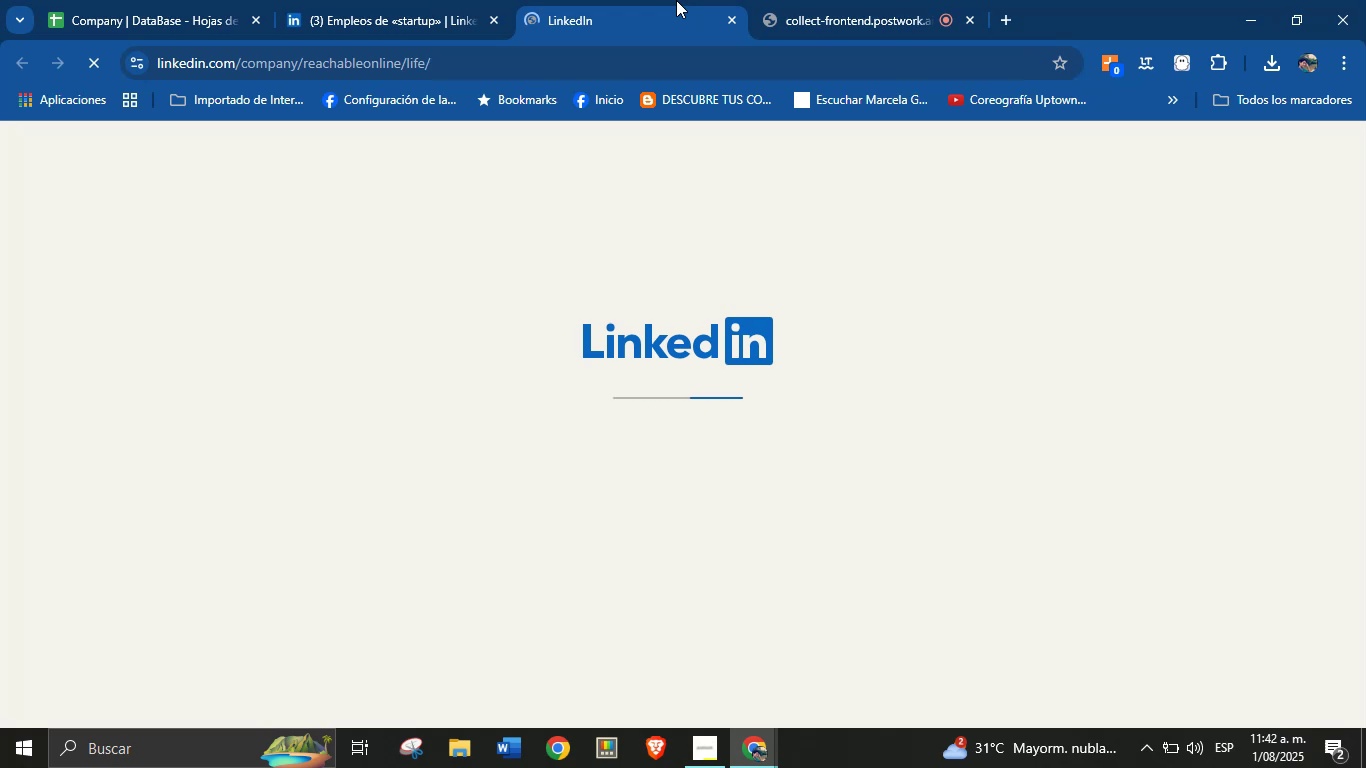 
wait(10.94)
 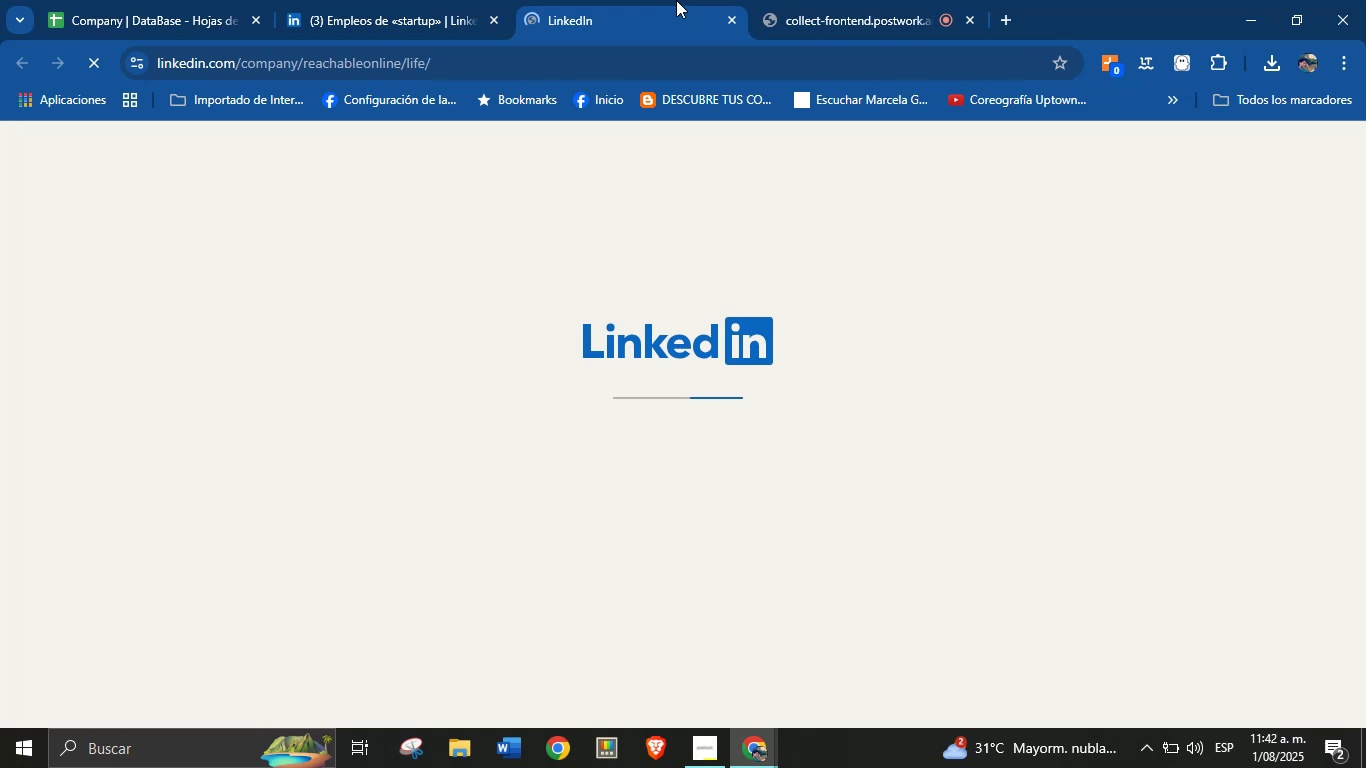 
left_click_drag(start_coordinate=[138, 423], to_coordinate=[274, 429])
 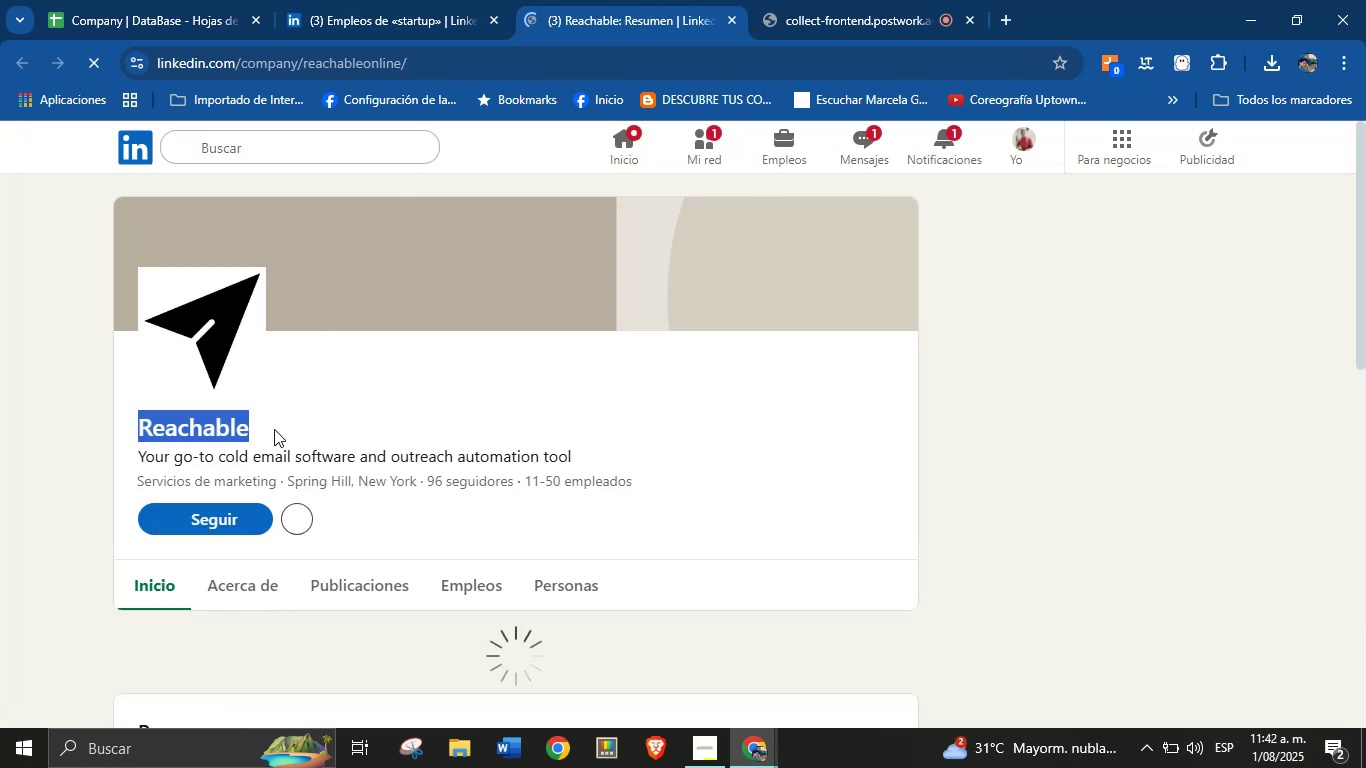 
key(Control+C)
 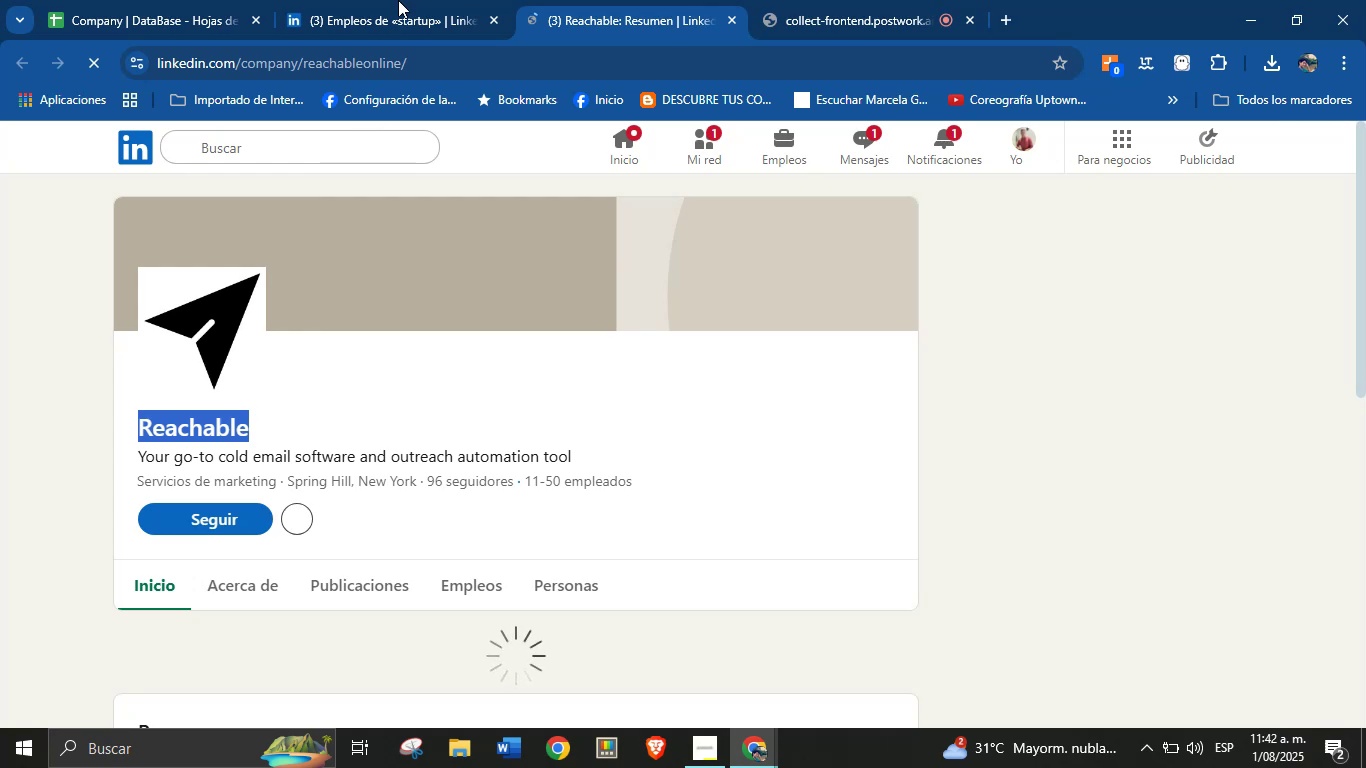 
left_click([439, 0])
 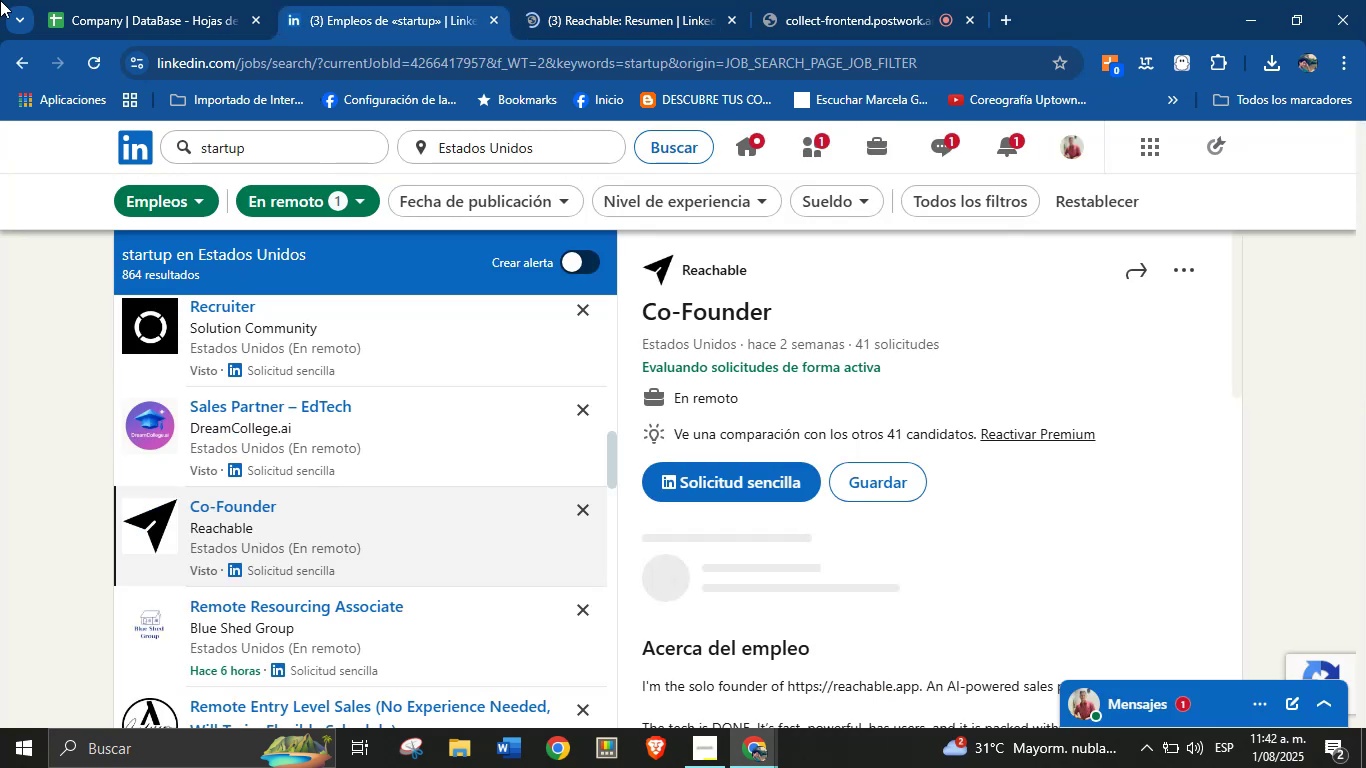 
left_click([96, 0])
 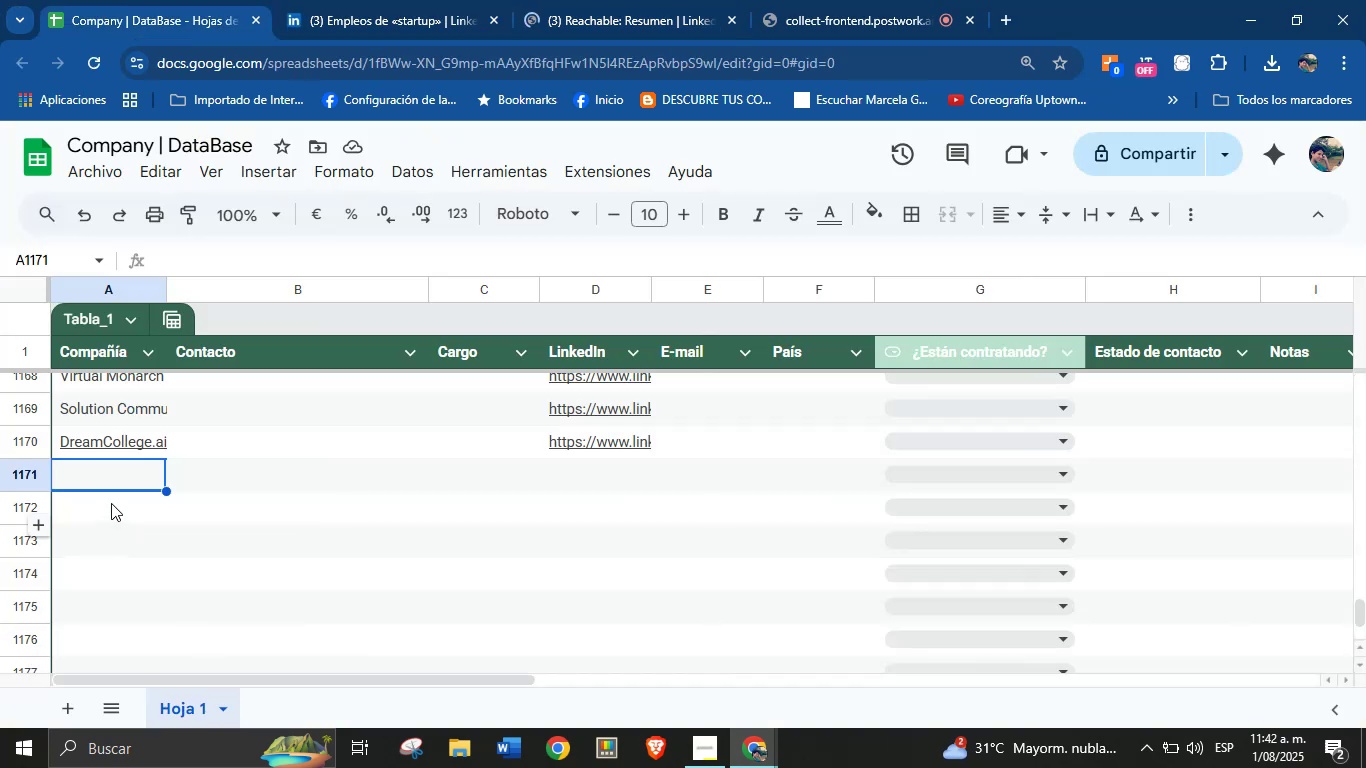 
left_click([111, 474])
 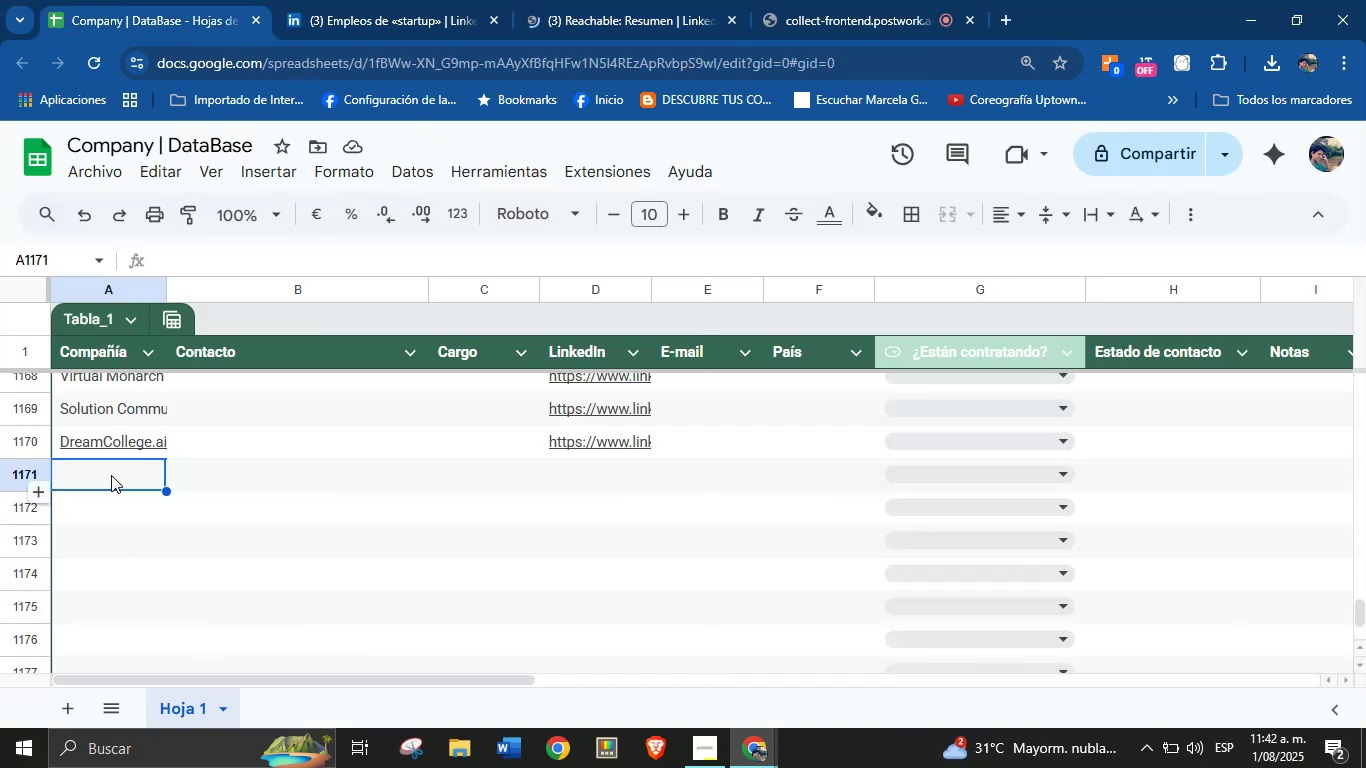 
key(Control+V)
 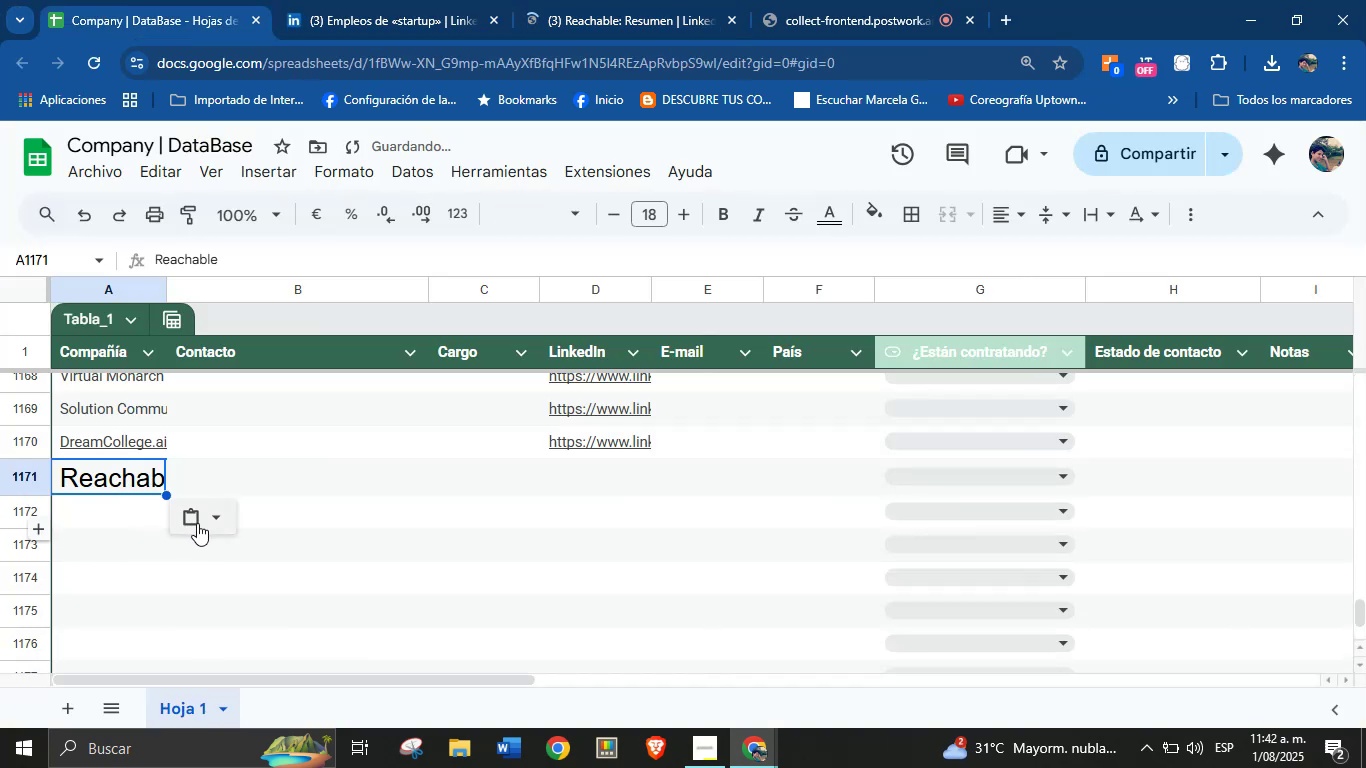 
left_click([214, 515])
 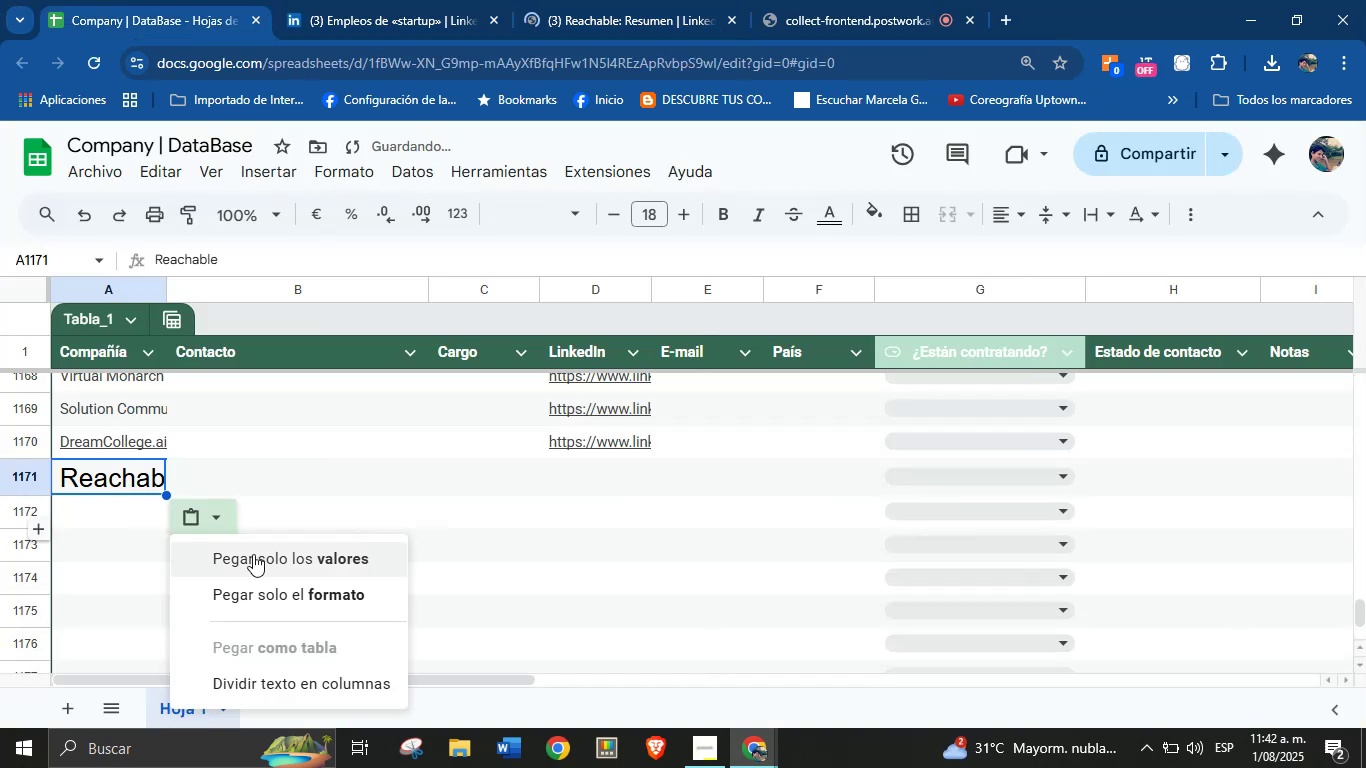 
left_click([259, 569])
 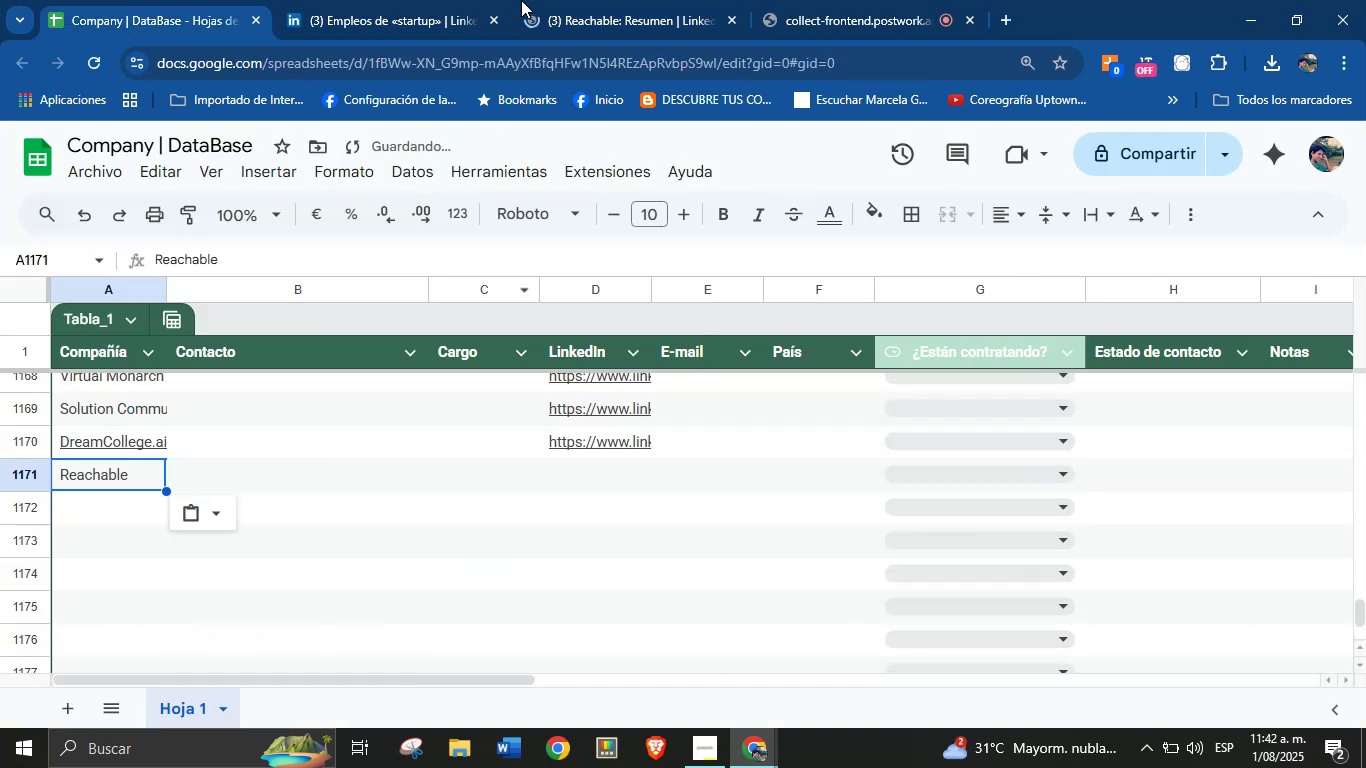 
left_click([591, 0])
 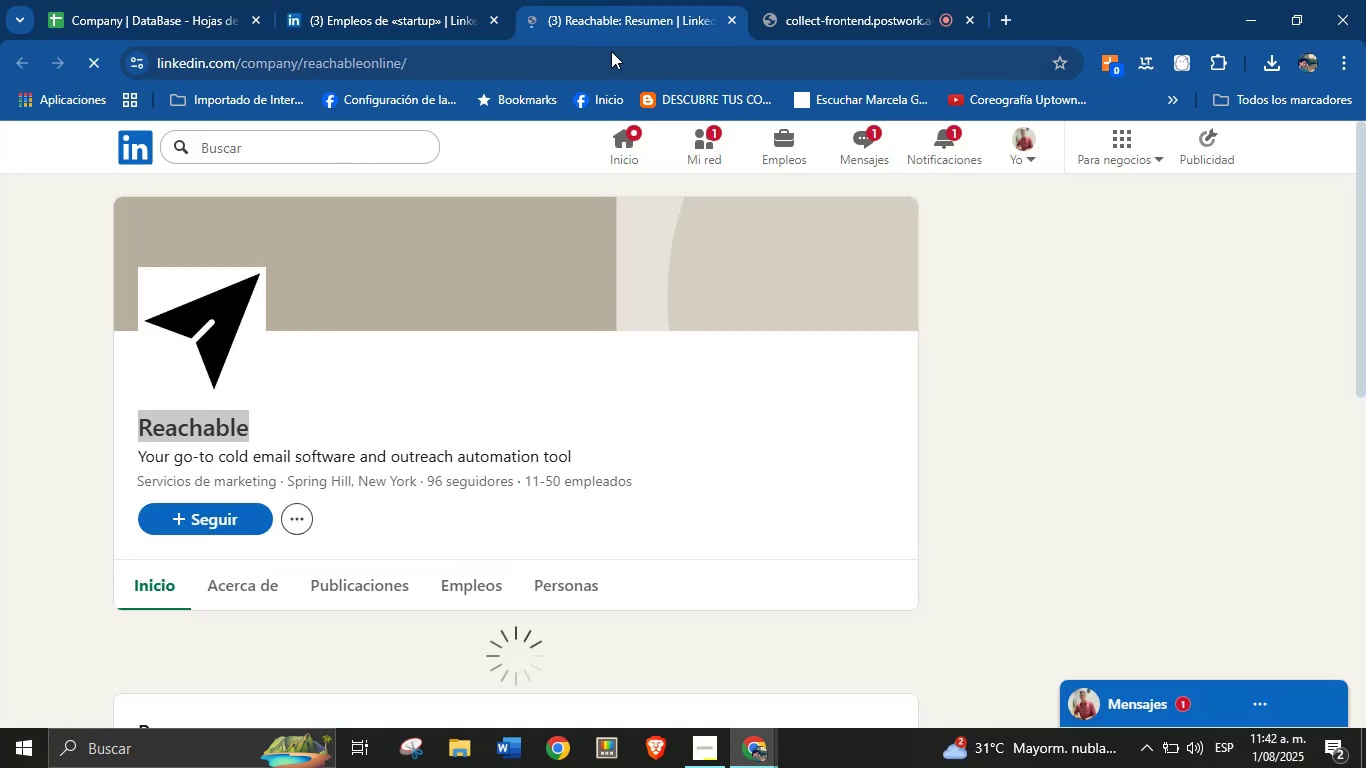 
double_click([611, 51])
 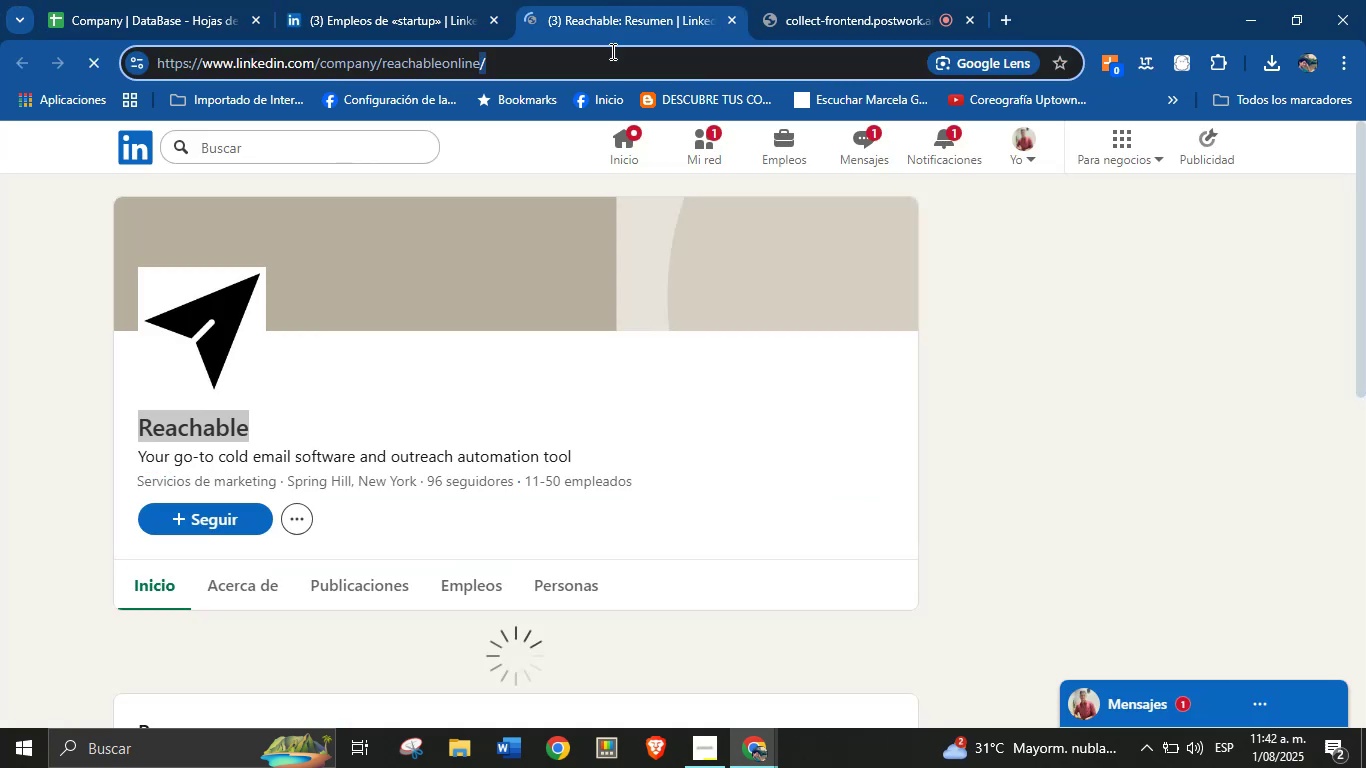 
triple_click([611, 51])
 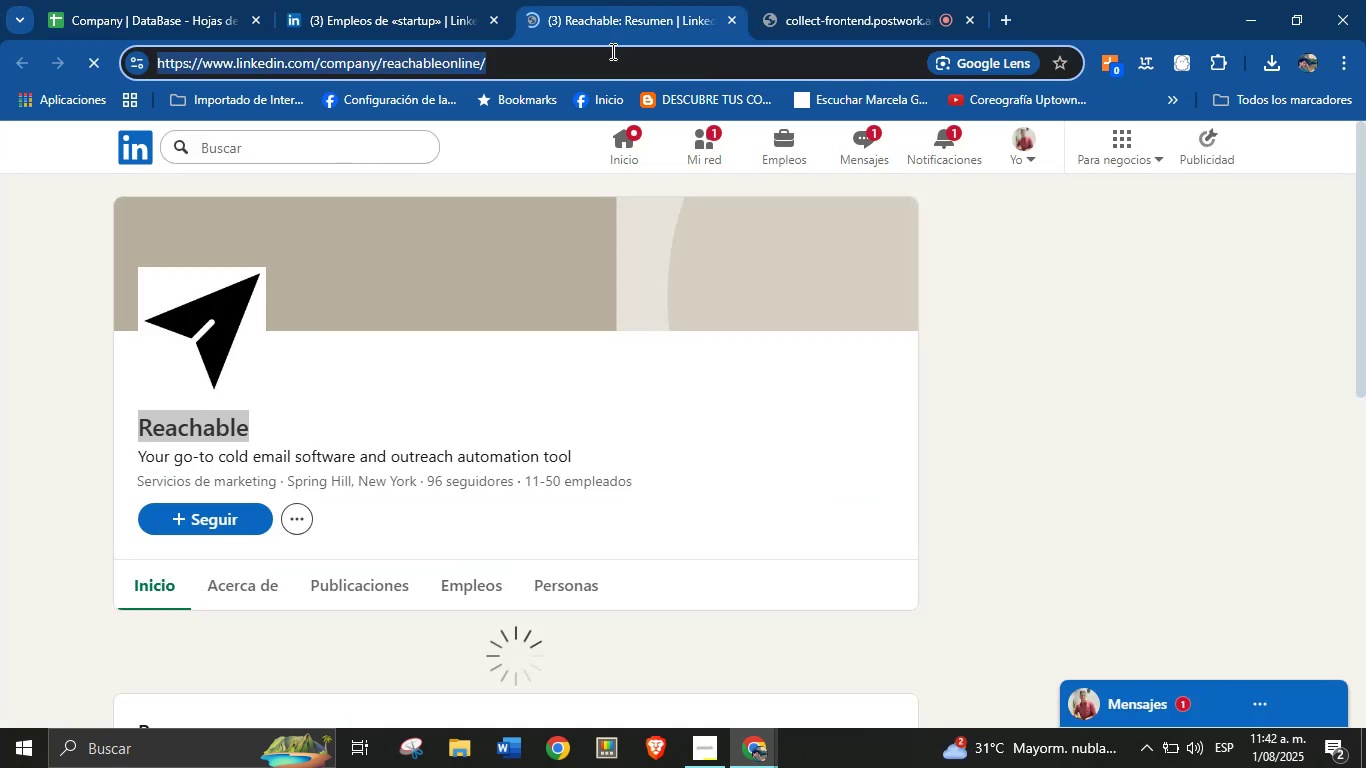 
key(Control+C)
 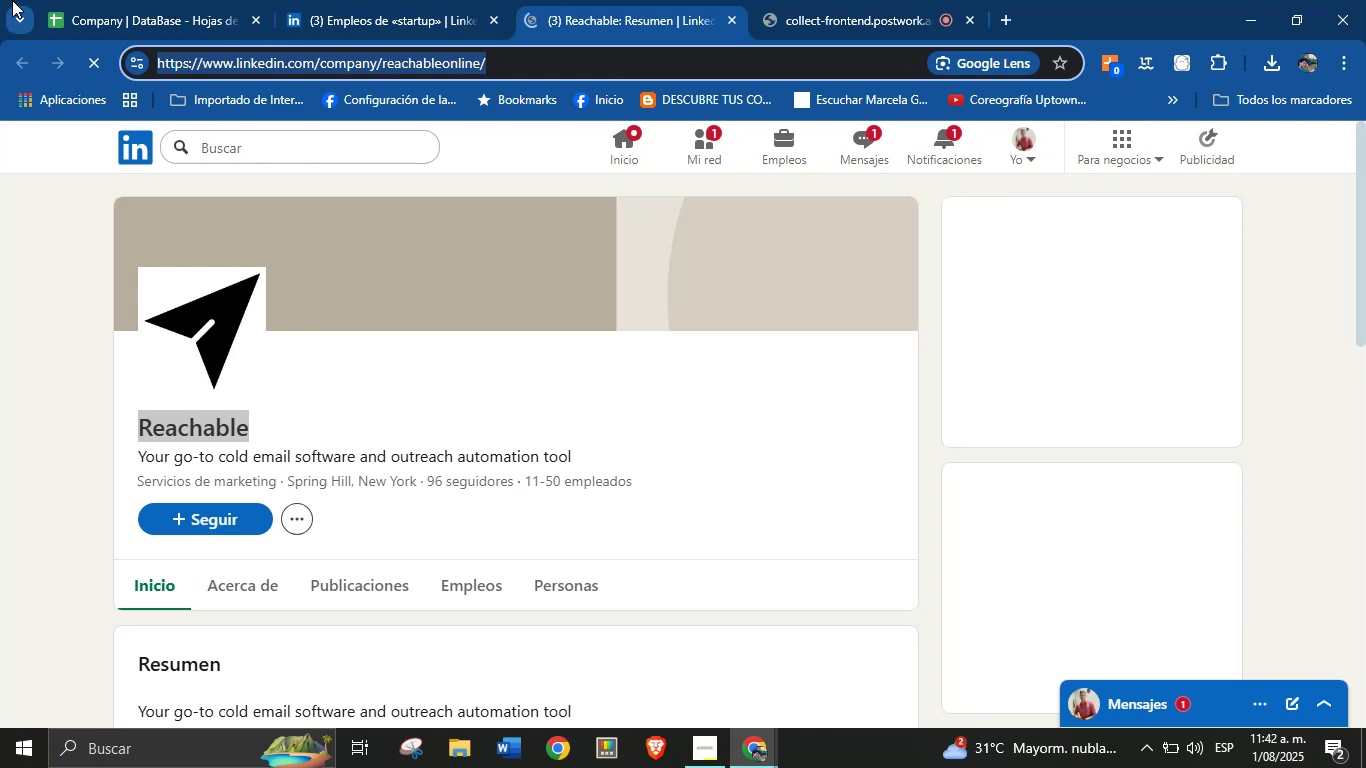 
left_click([201, 0])
 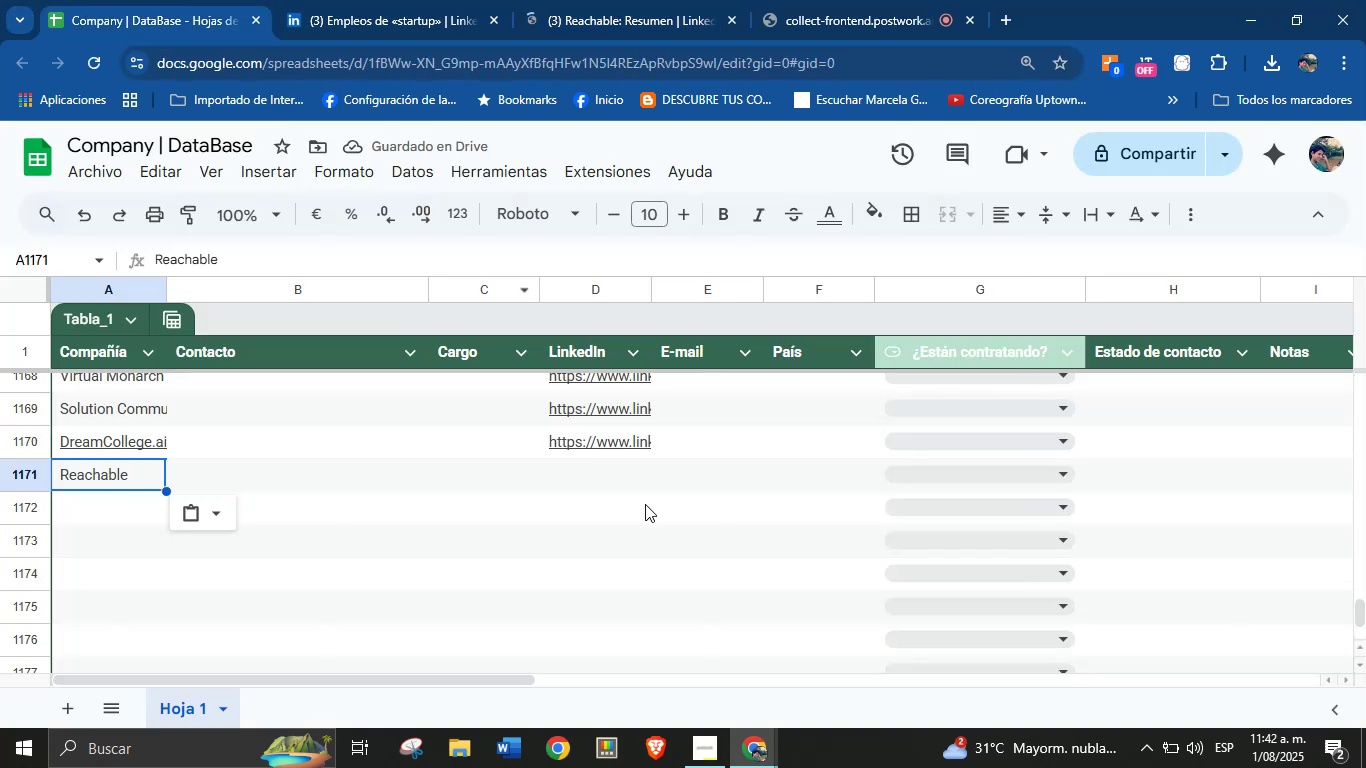 
key(Control+V)
 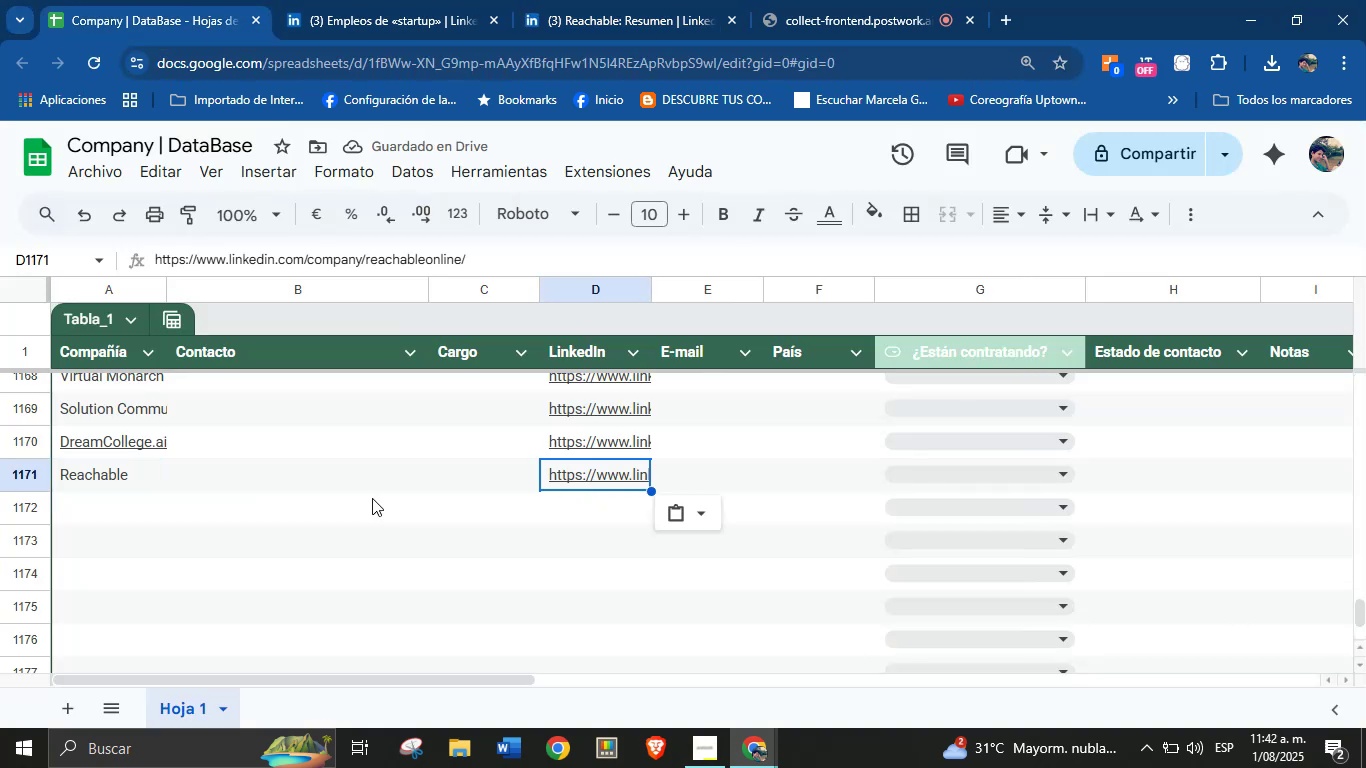 
left_click([101, 505])
 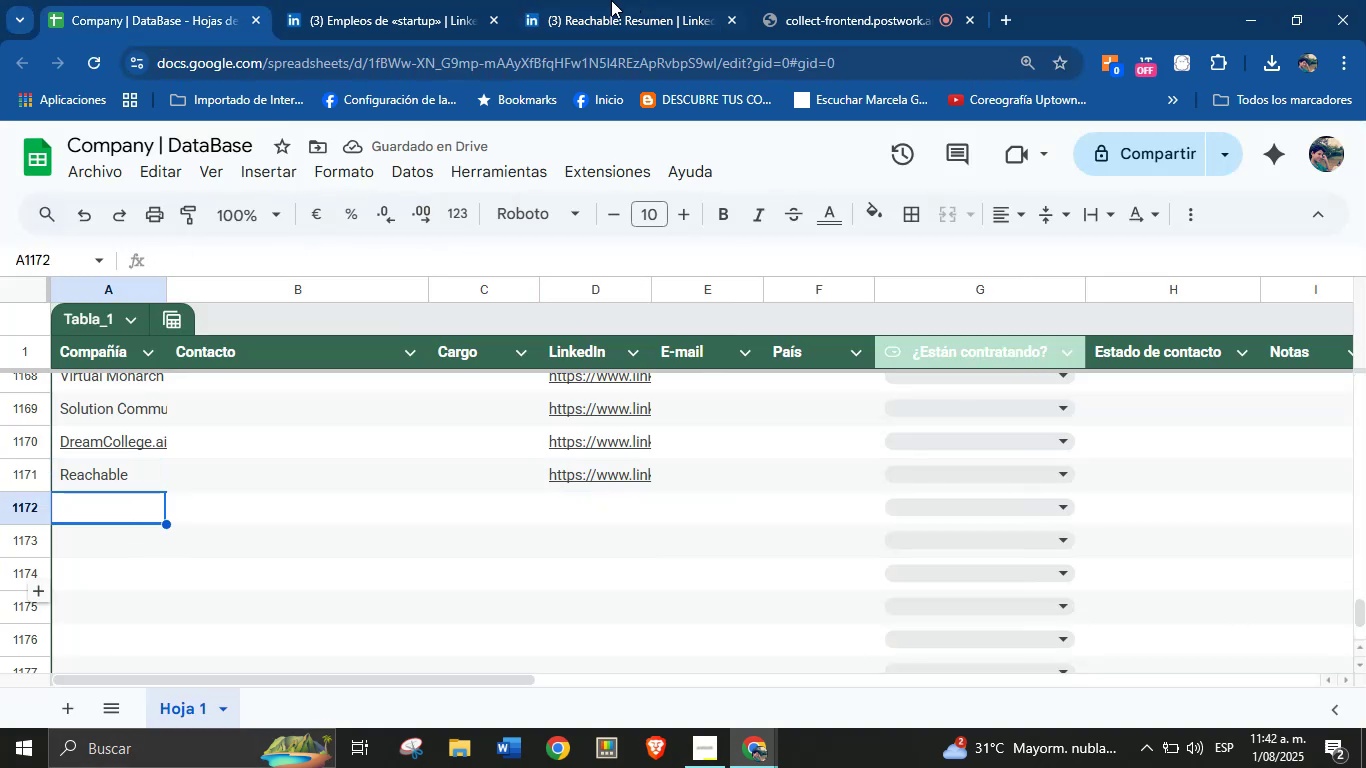 
left_click([591, 0])
 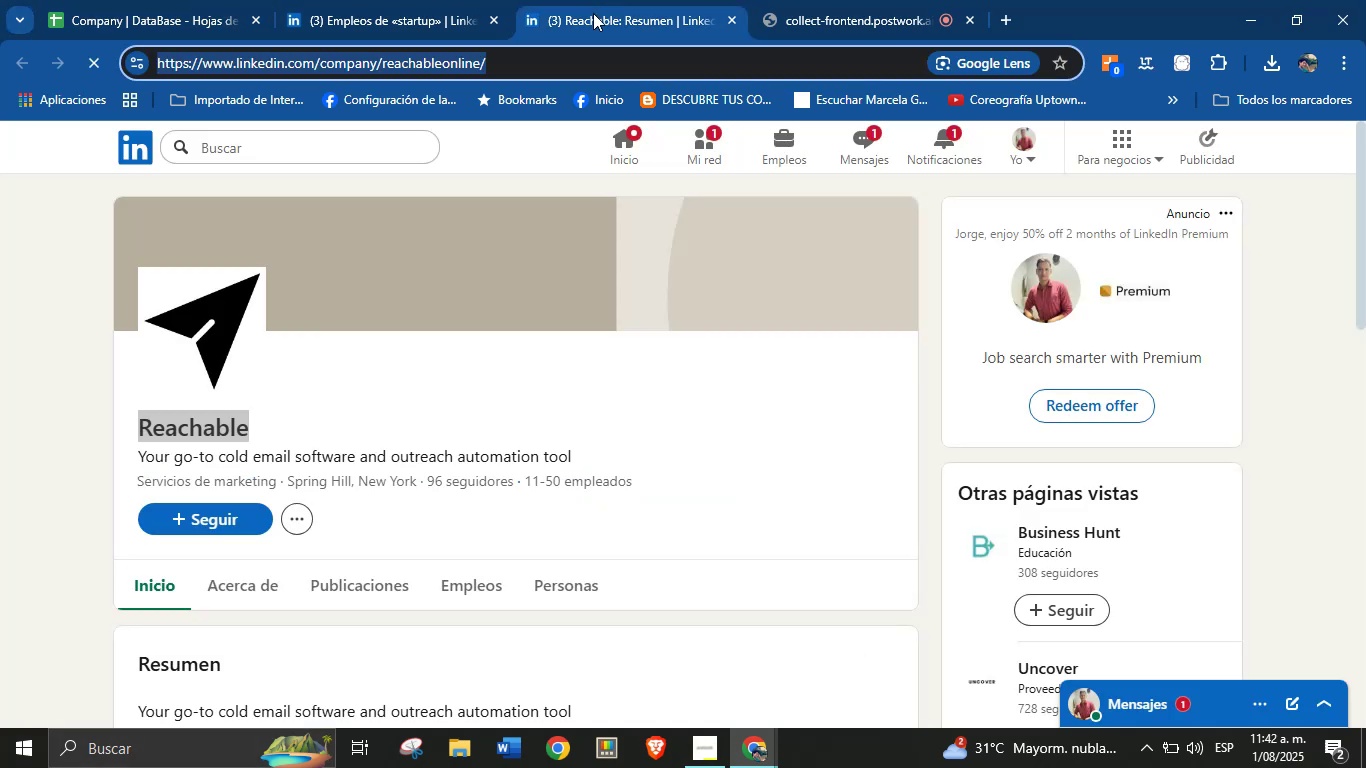 
left_click_drag(start_coordinate=[394, 0], to_coordinate=[376, 0])
 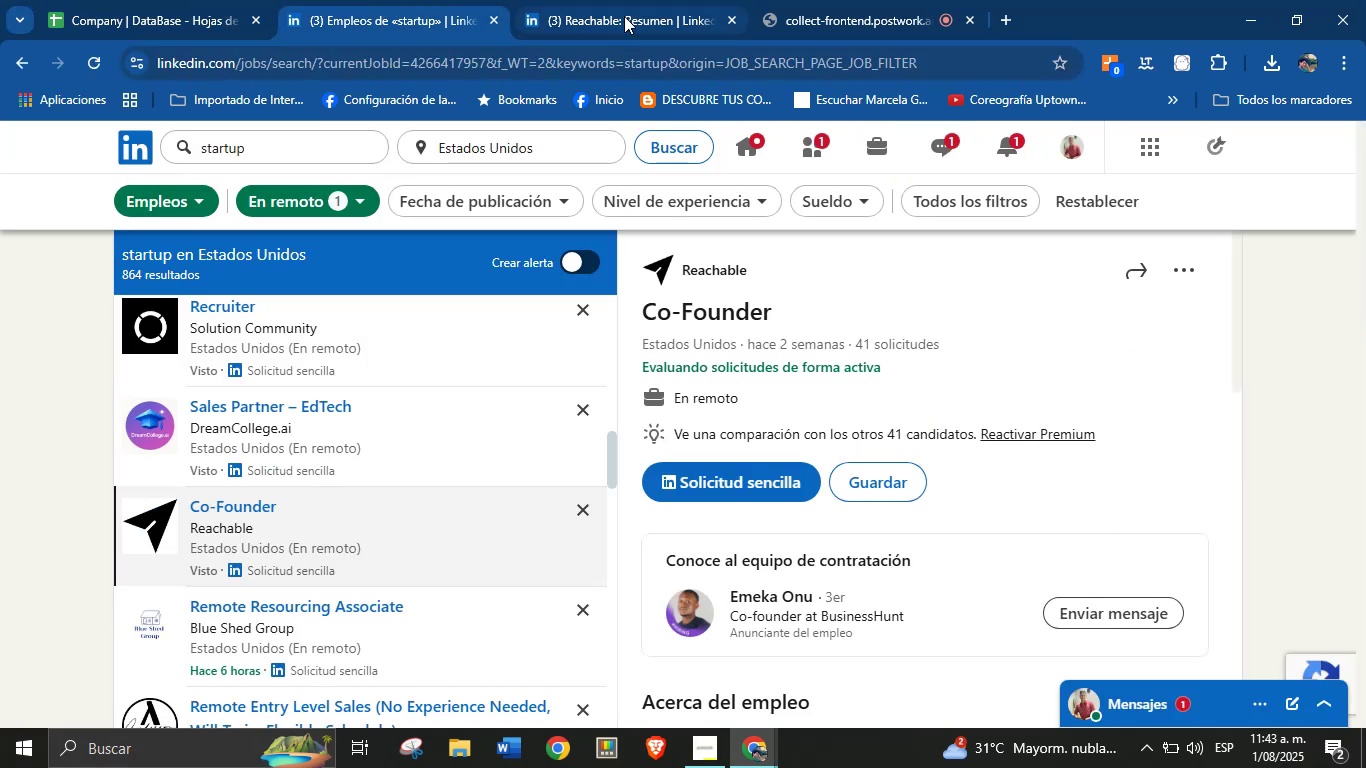 
left_click([626, 0])
 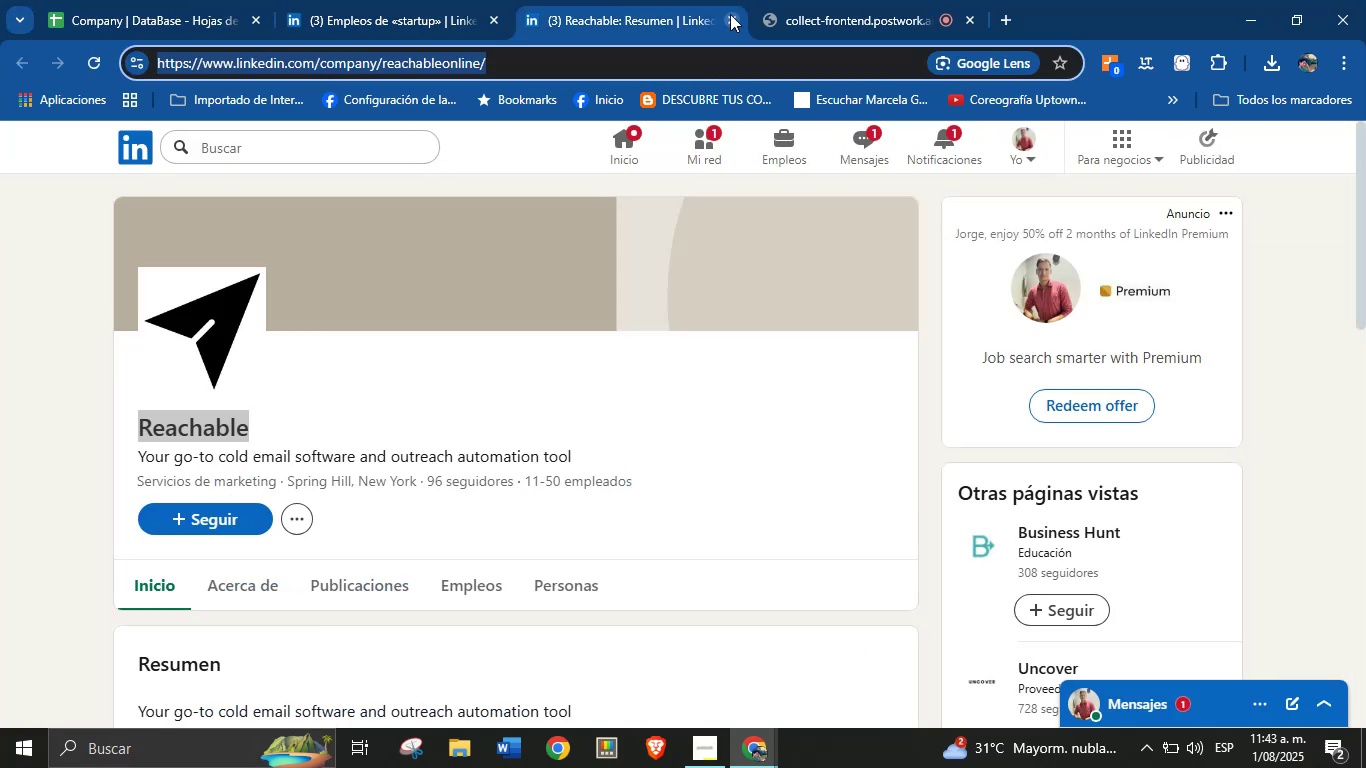 
left_click([730, 14])
 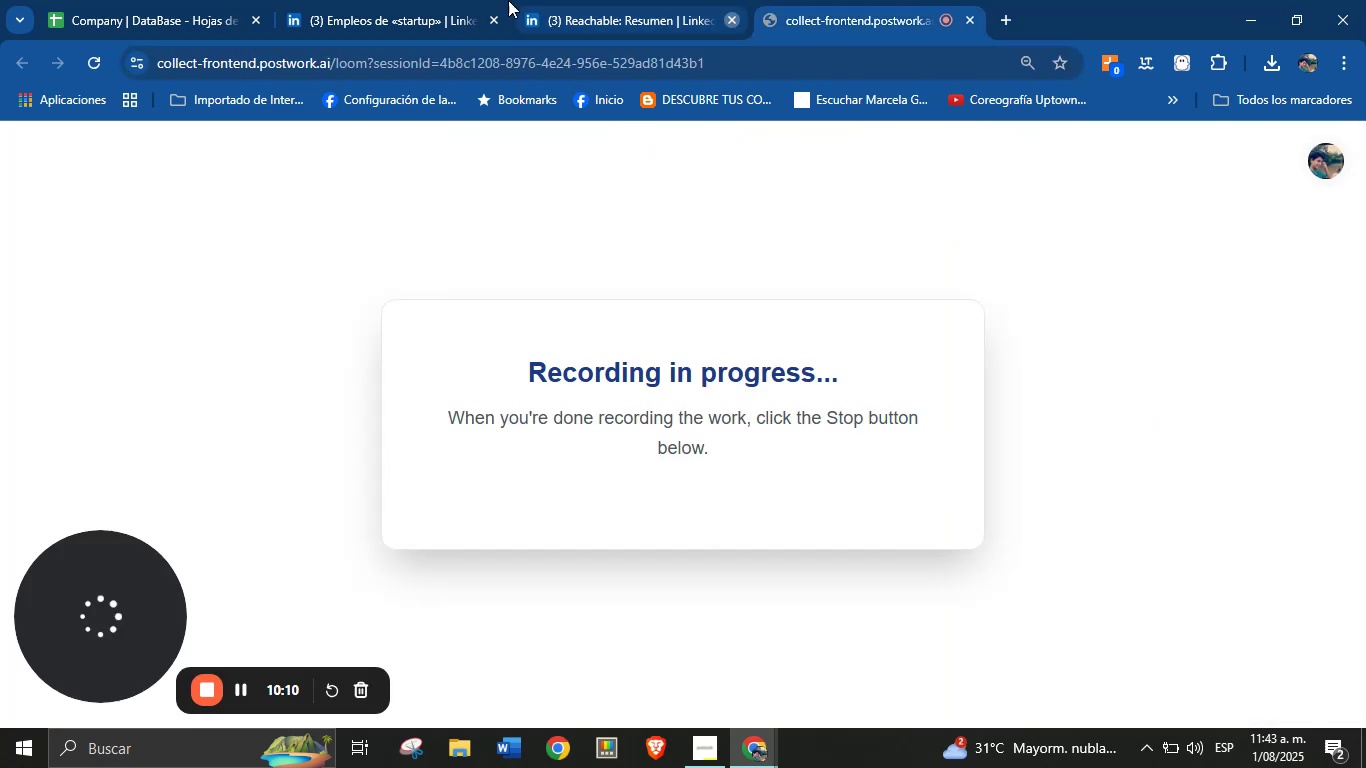 
left_click([484, 0])
 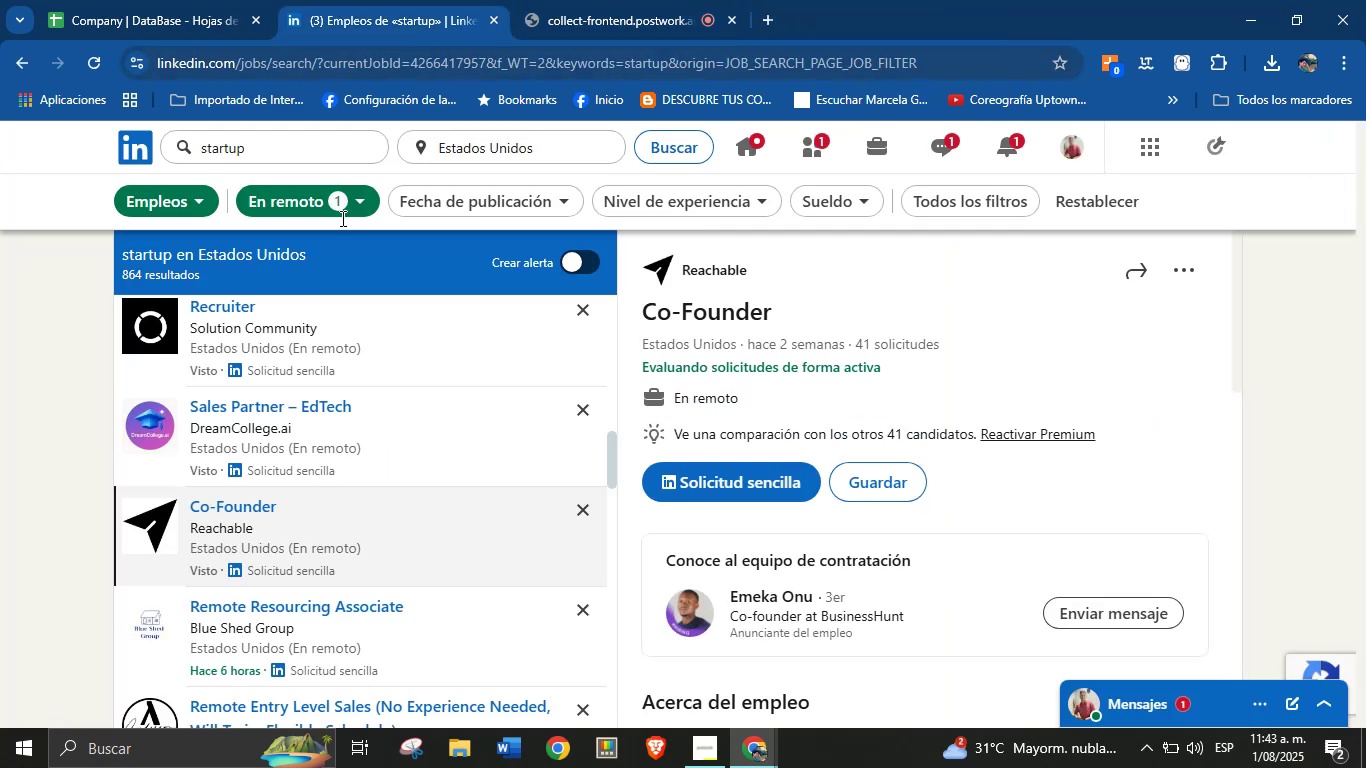 
scroll: coordinate [382, 479], scroll_direction: down, amount: 1.0
 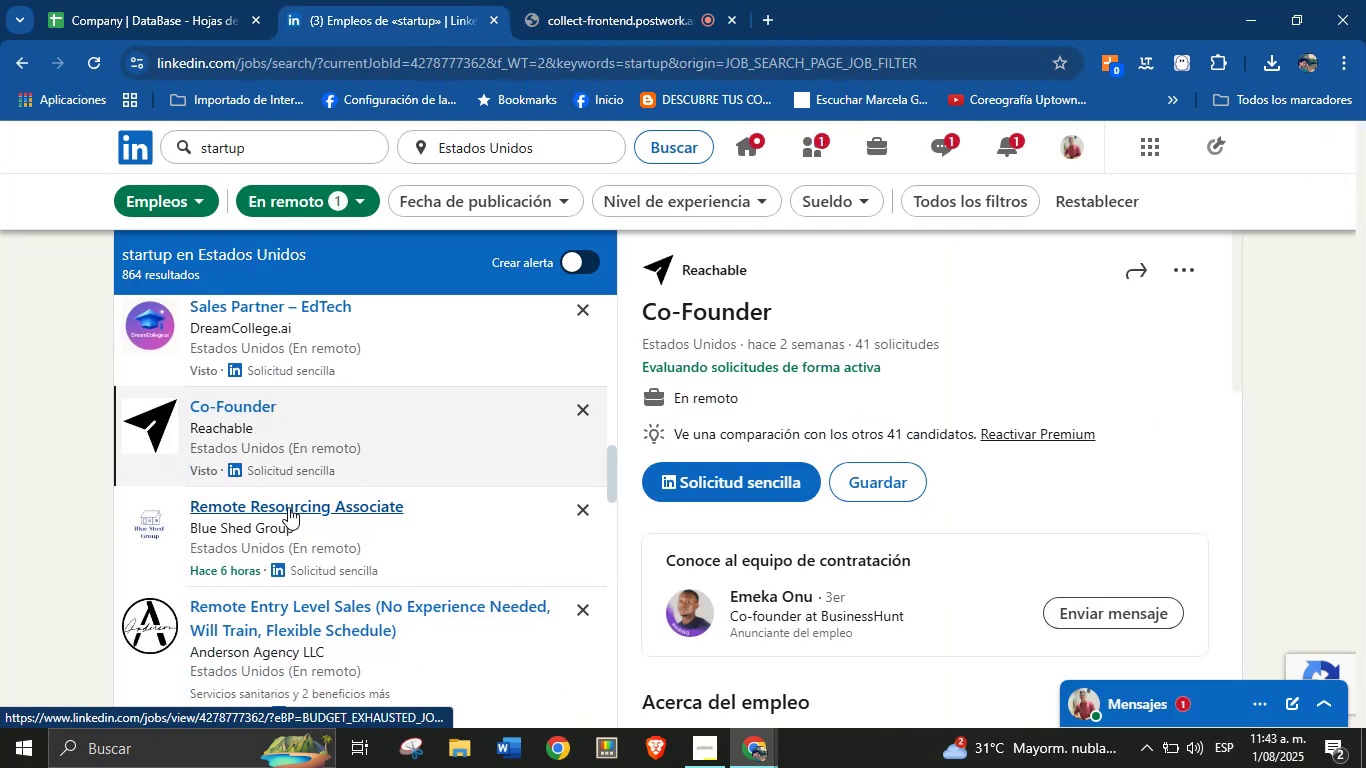 
left_click([178, 0])
 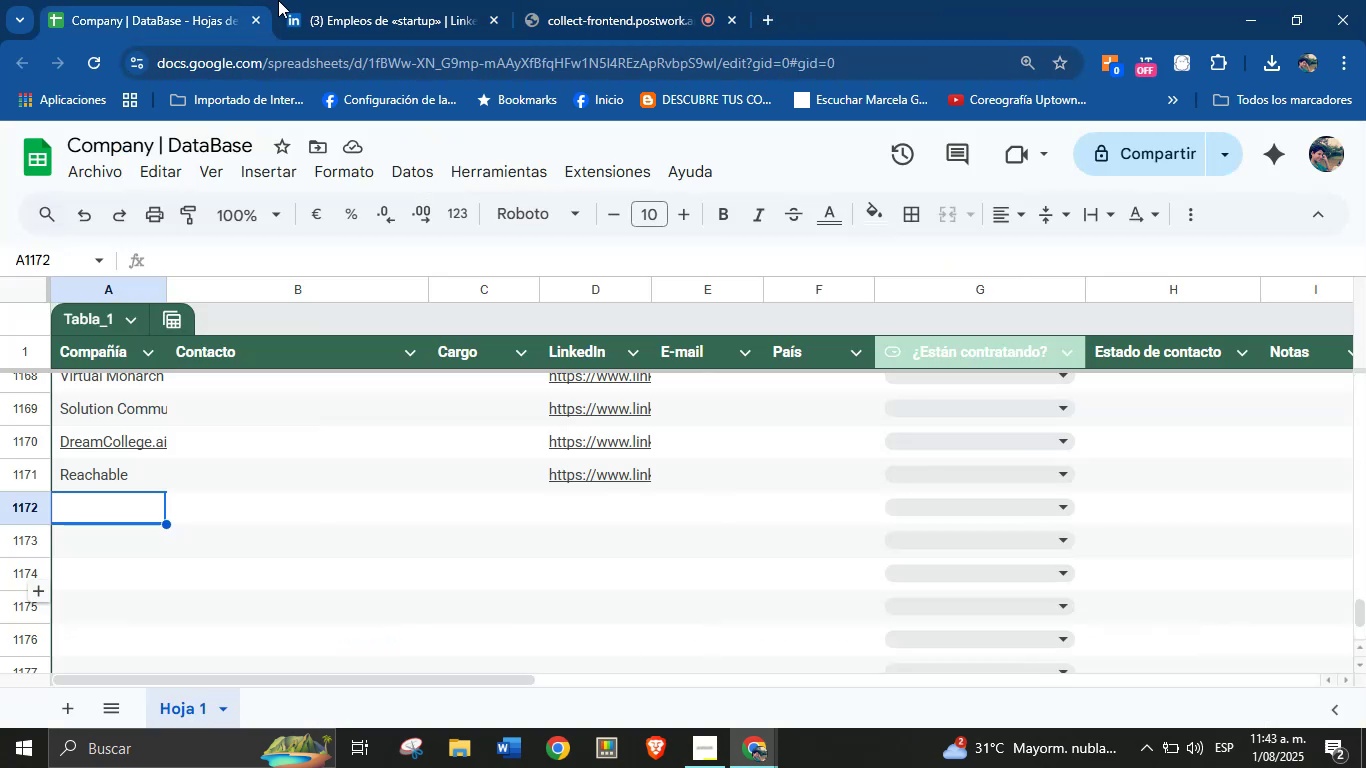 
left_click([348, 0])
 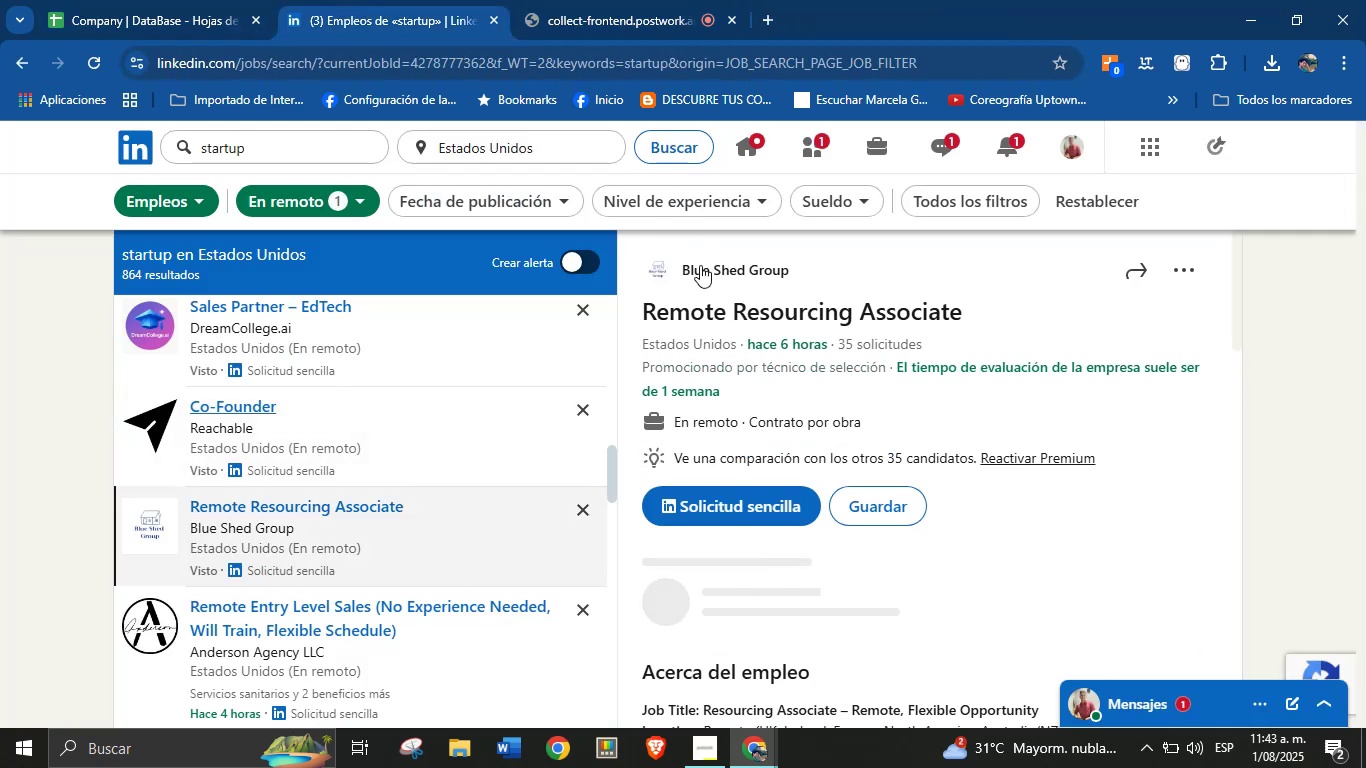 
right_click([719, 267])
 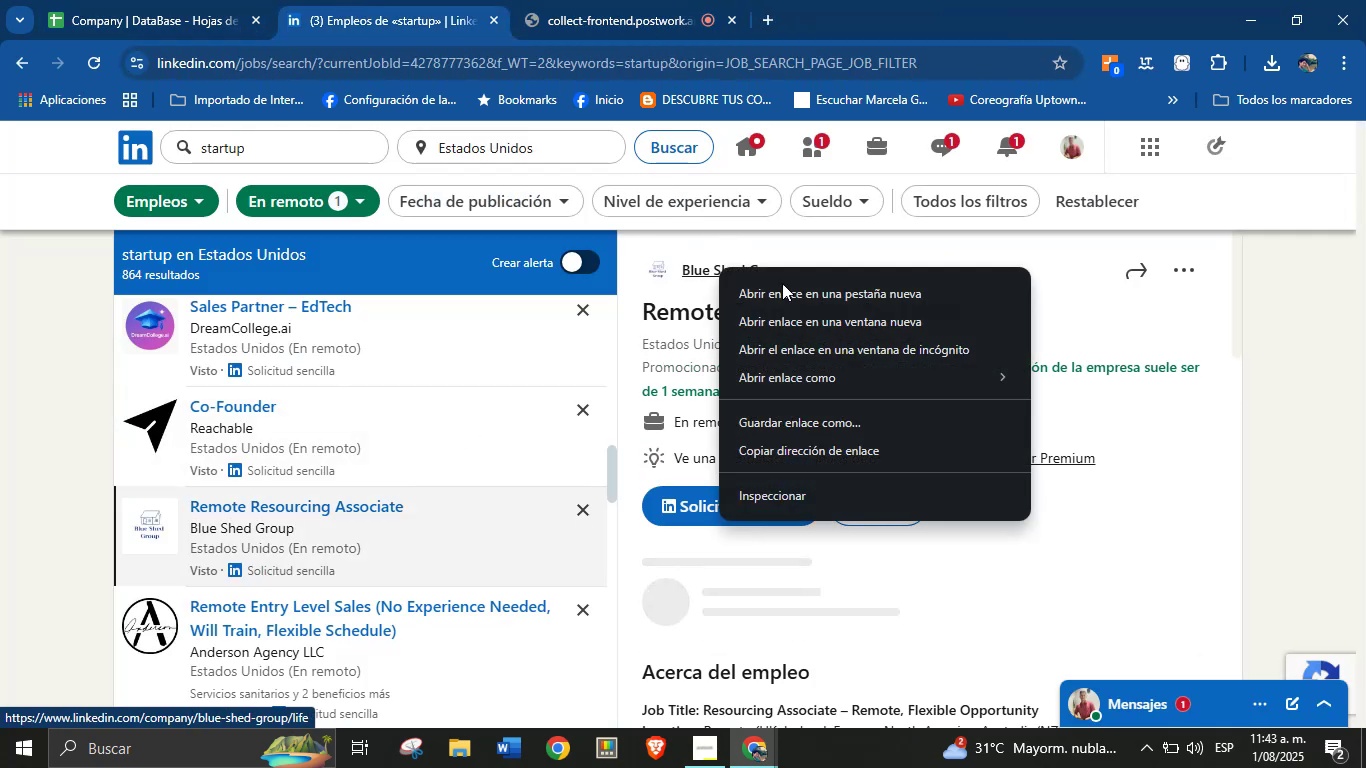 
left_click([783, 289])
 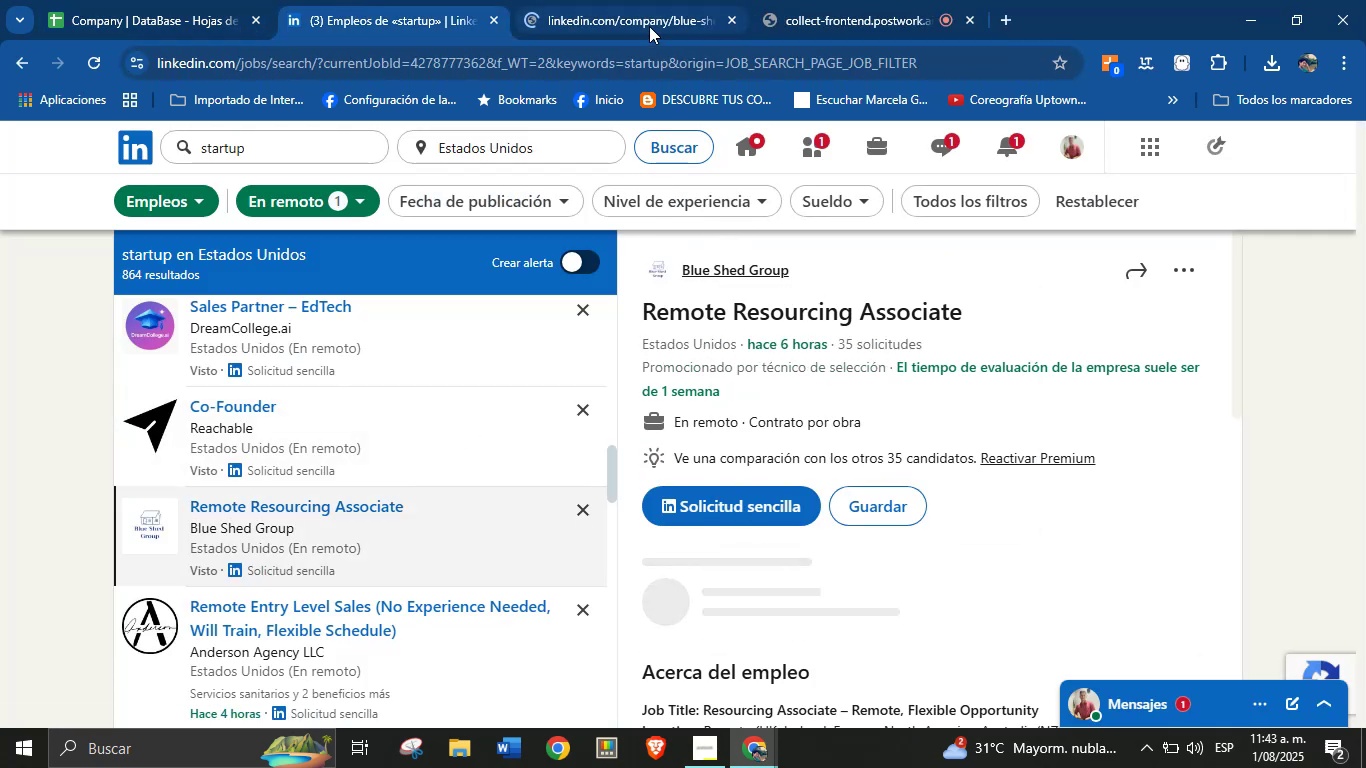 
left_click([631, 0])
 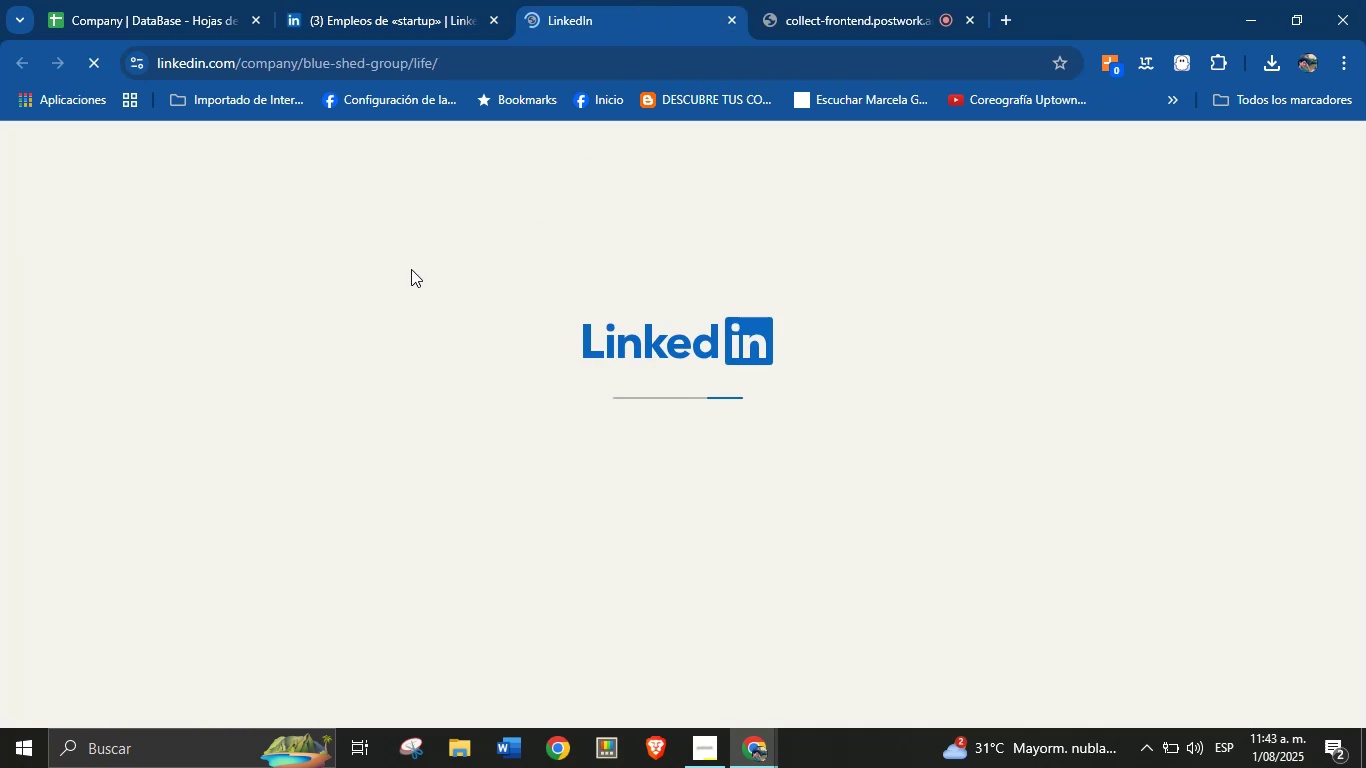 
wait(9.94)
 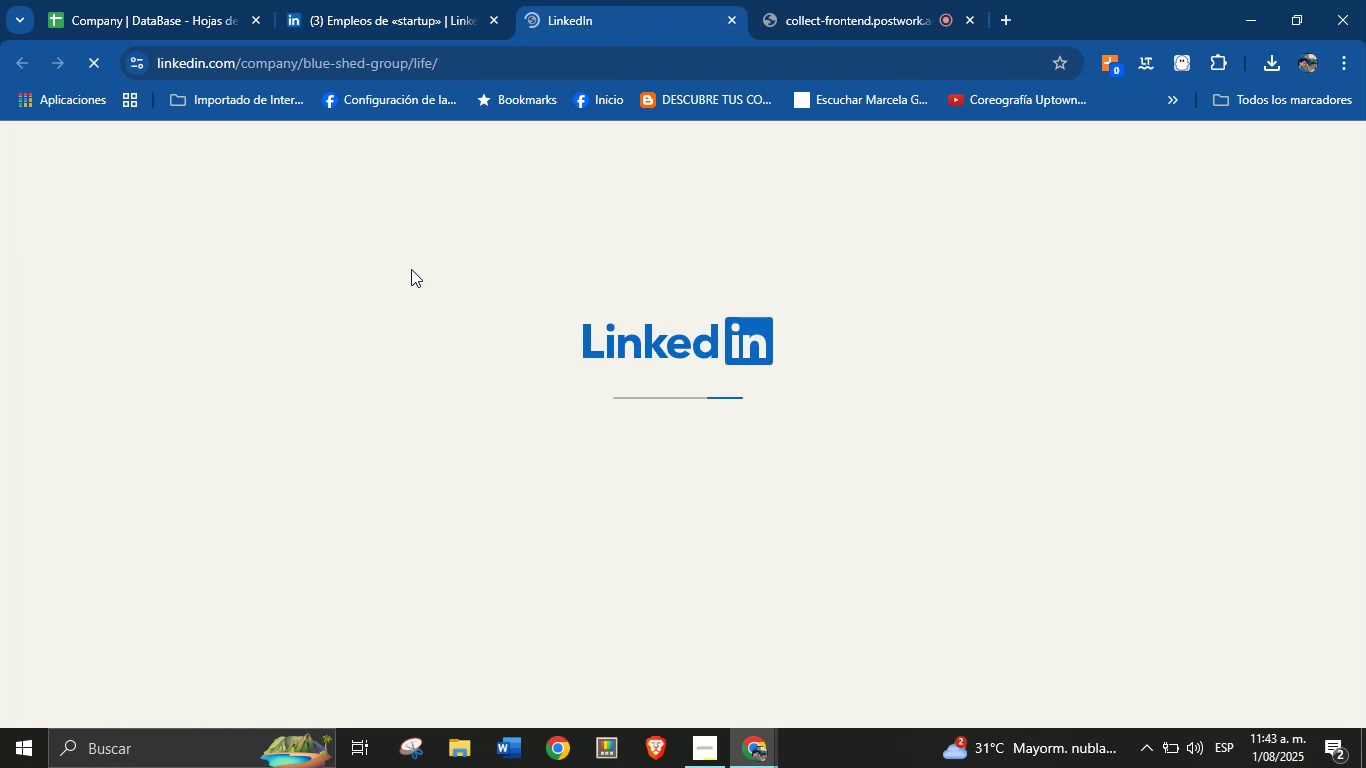 
left_click_drag(start_coordinate=[139, 423], to_coordinate=[331, 424])
 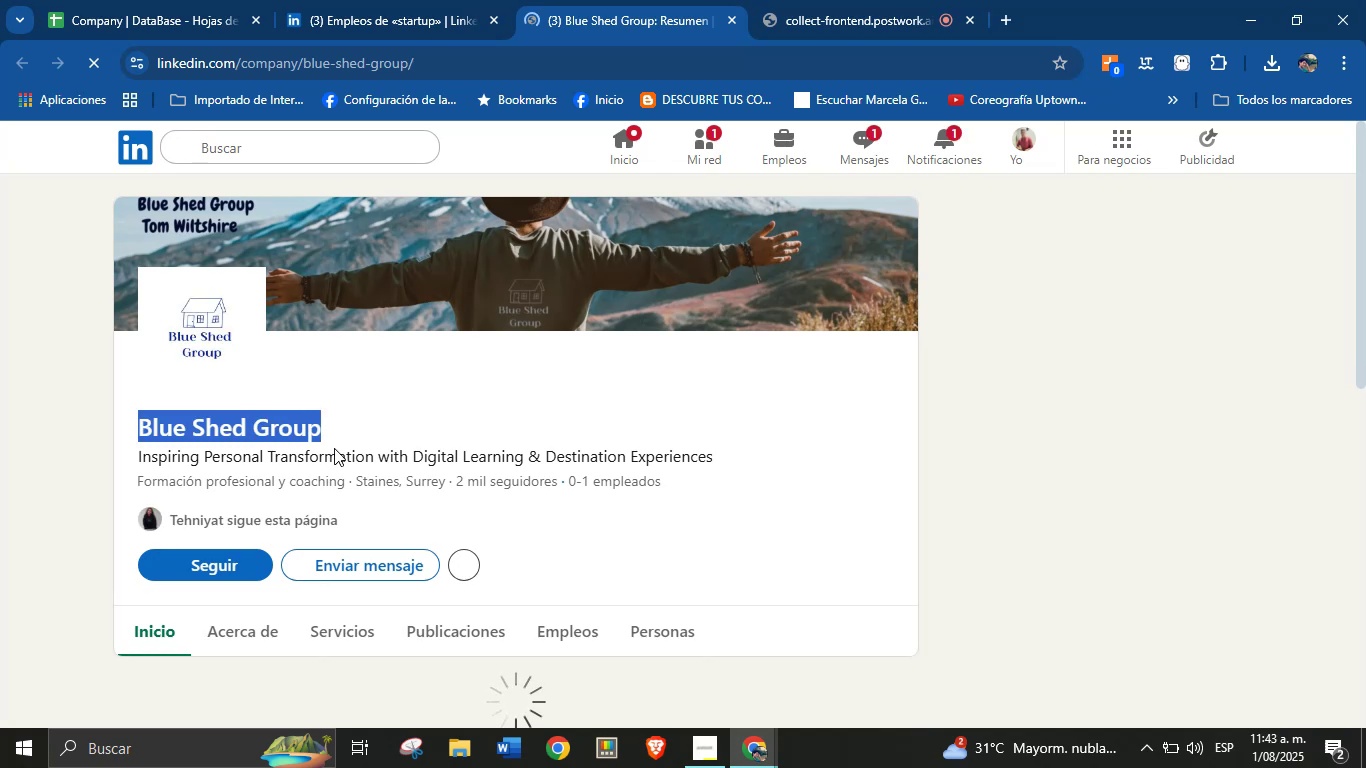 
key(Control+C)
 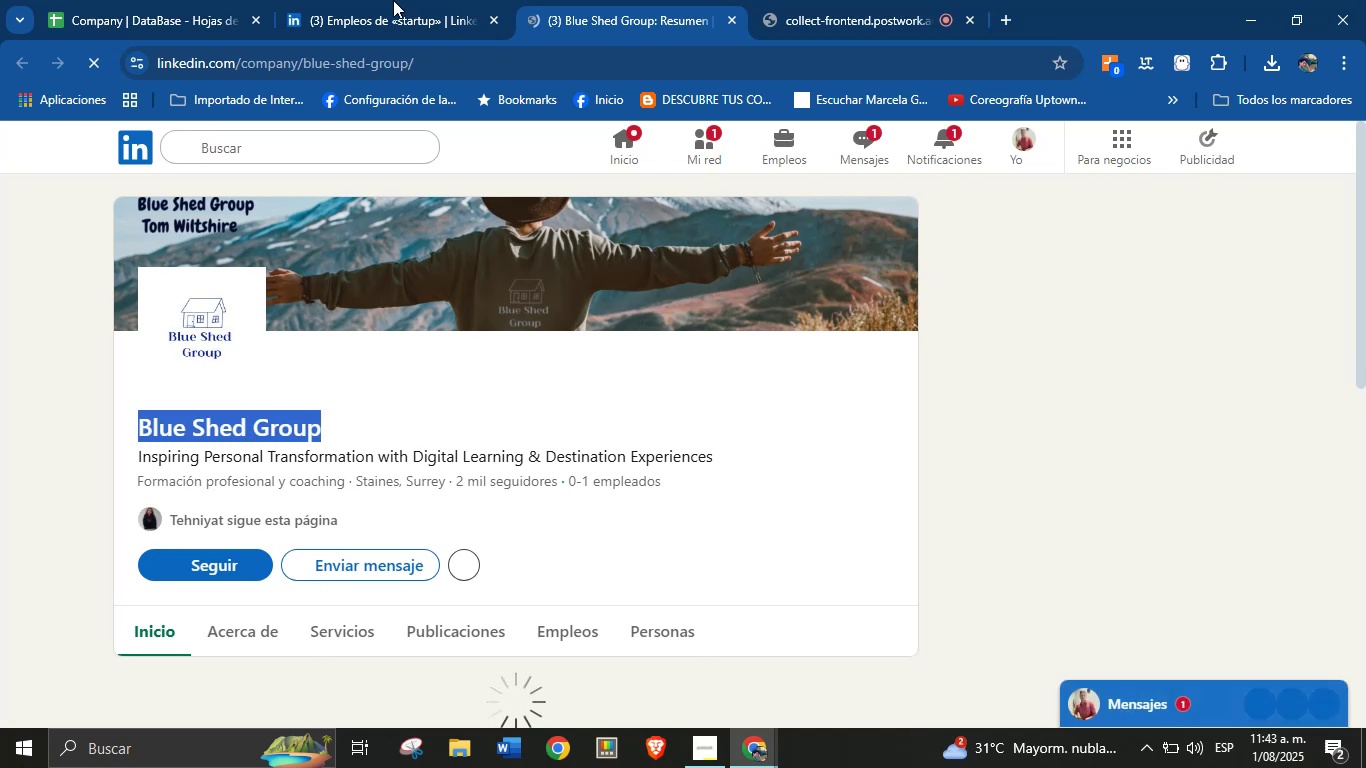 
left_click([406, 0])
 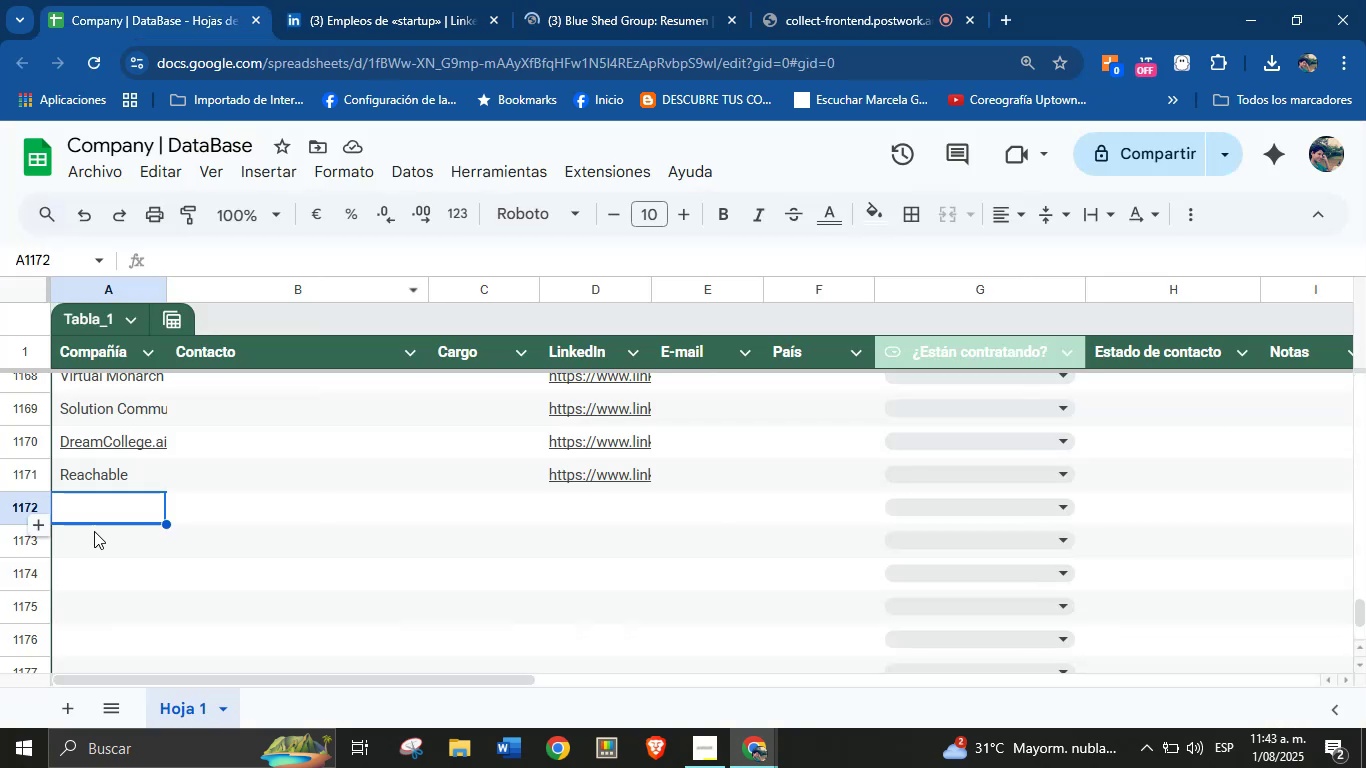 
key(Control+V)
 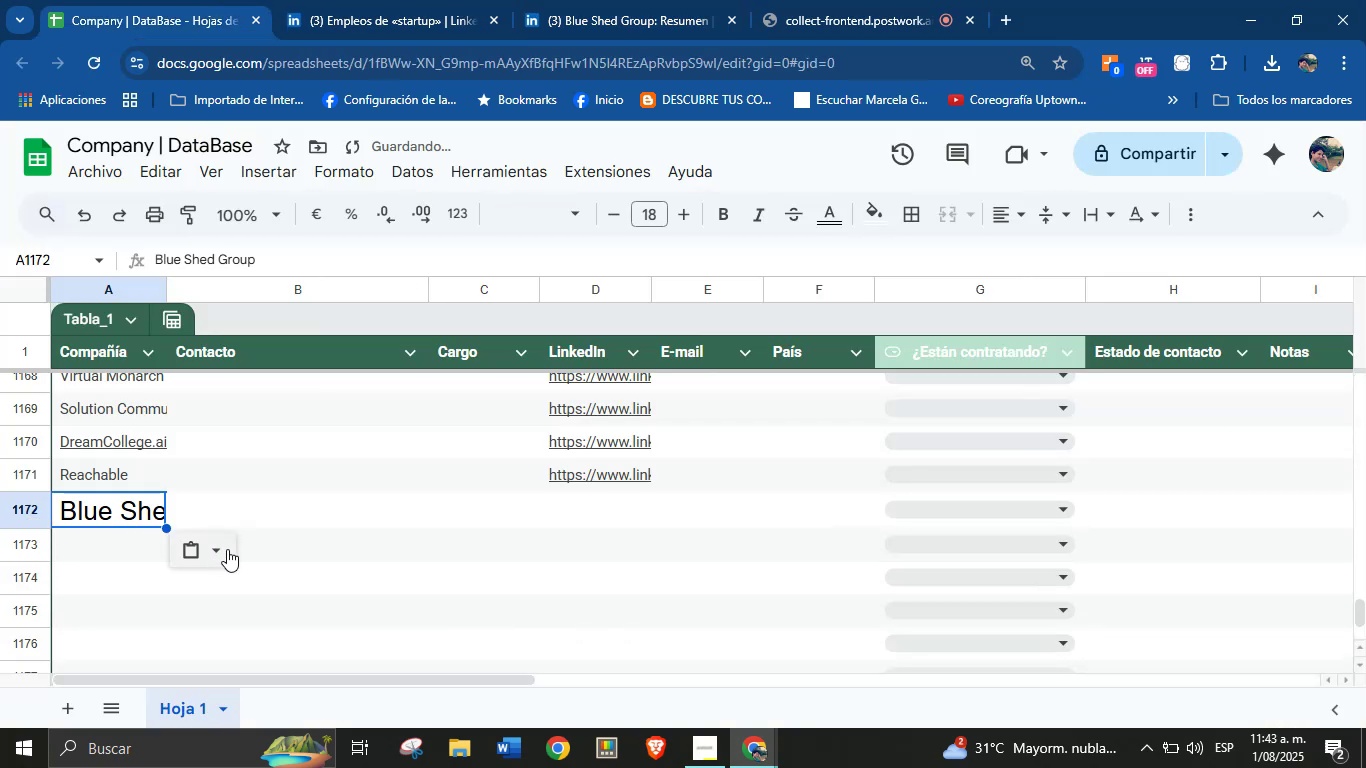 
left_click([218, 551])
 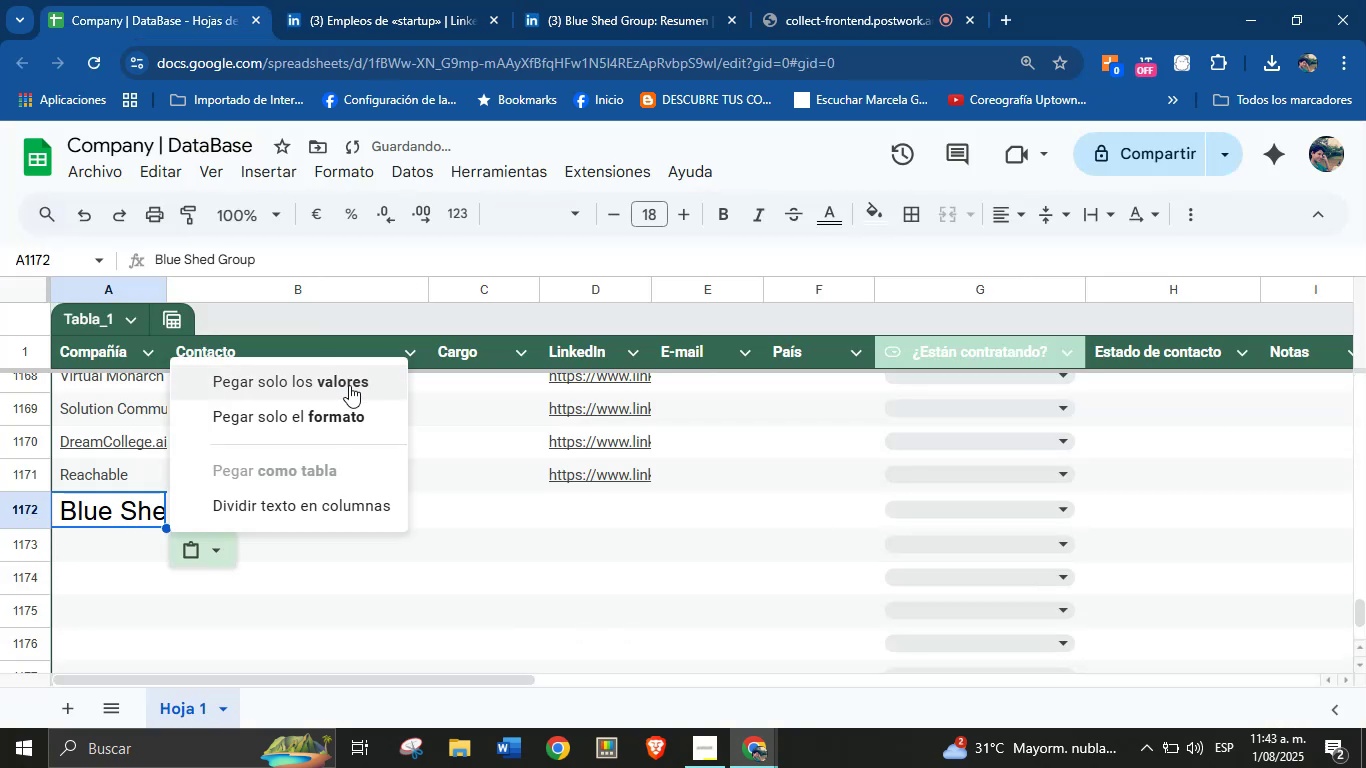 
left_click([349, 385])
 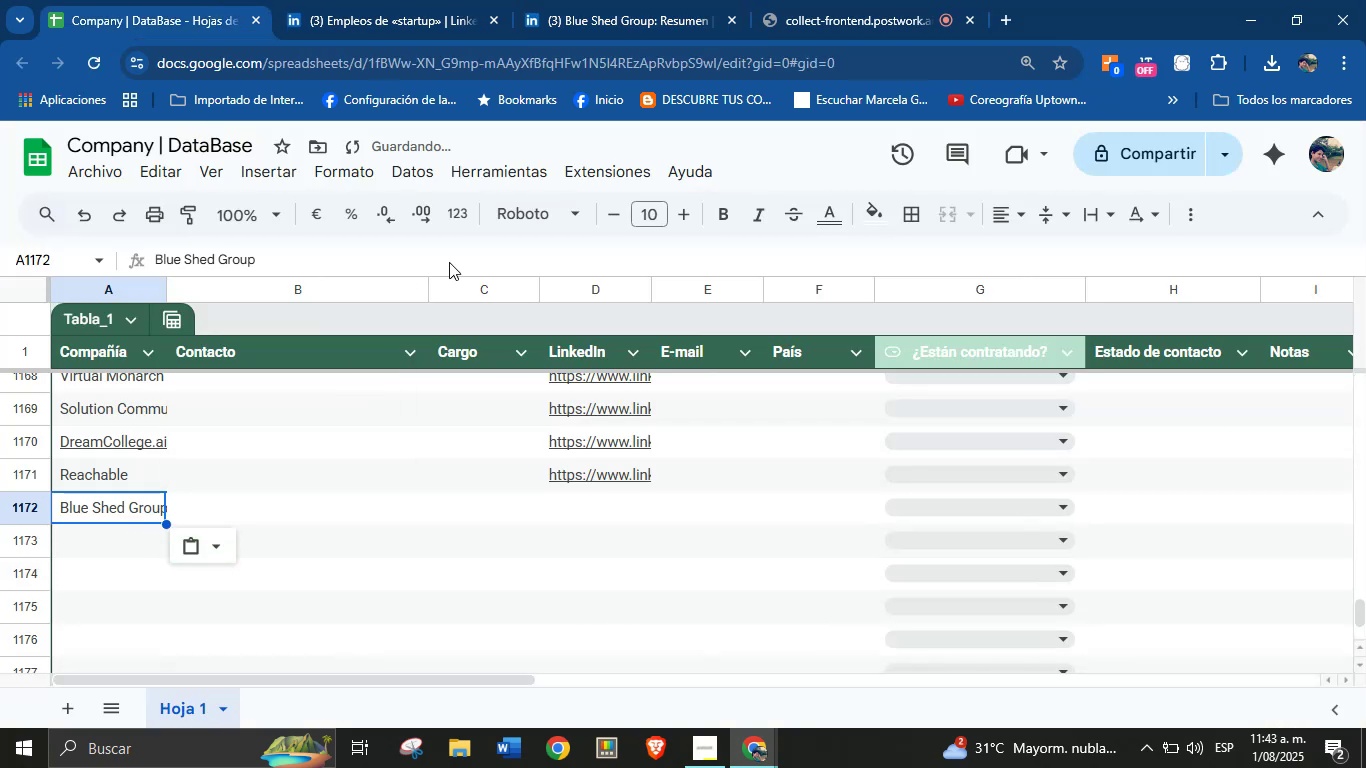 
left_click([642, 0])
 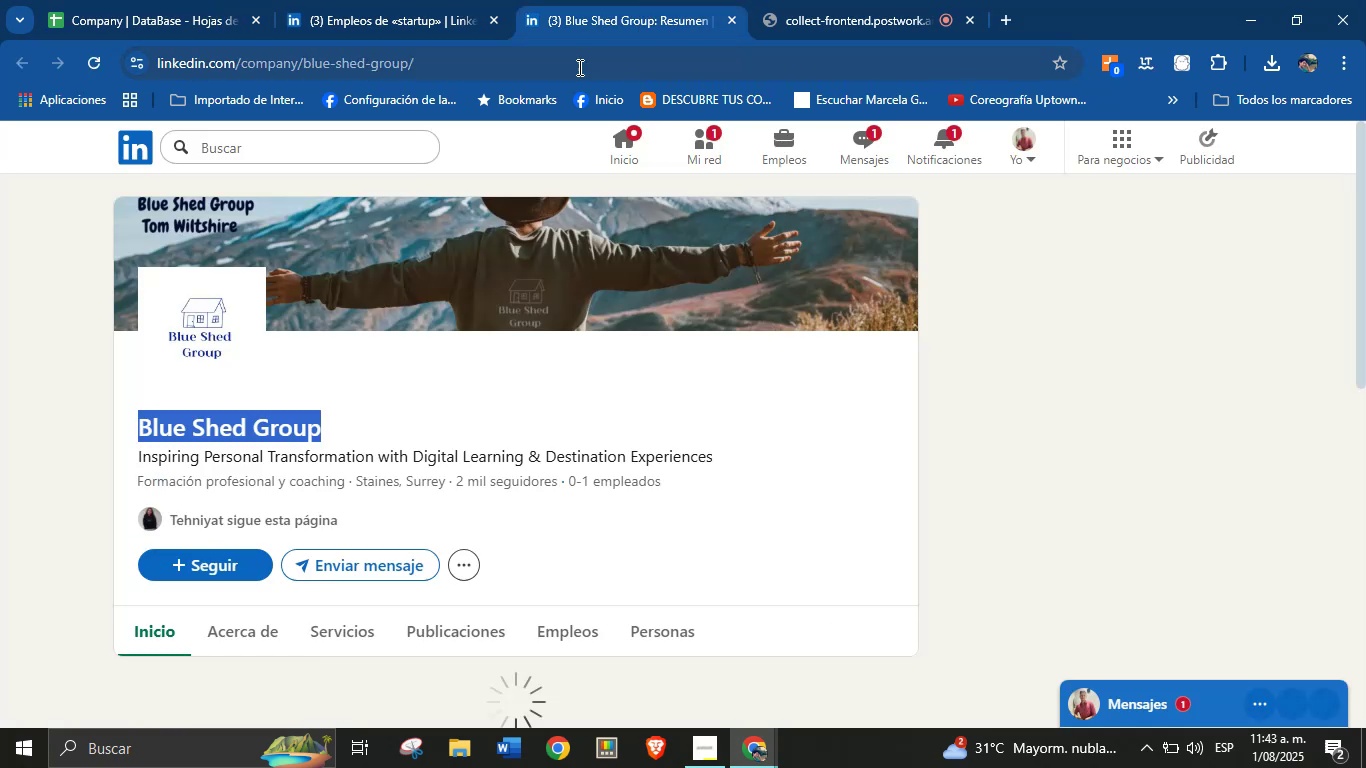 
double_click([578, 67])
 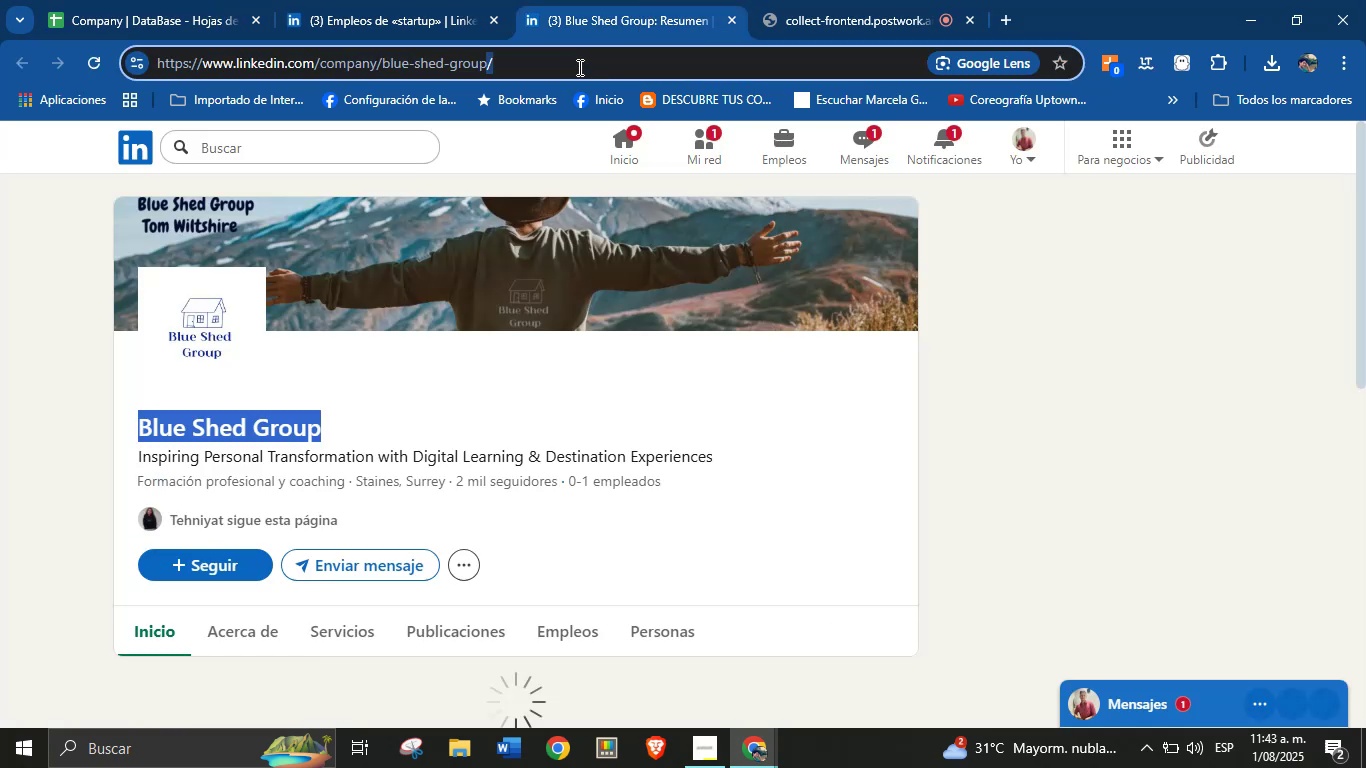 
triple_click([578, 67])
 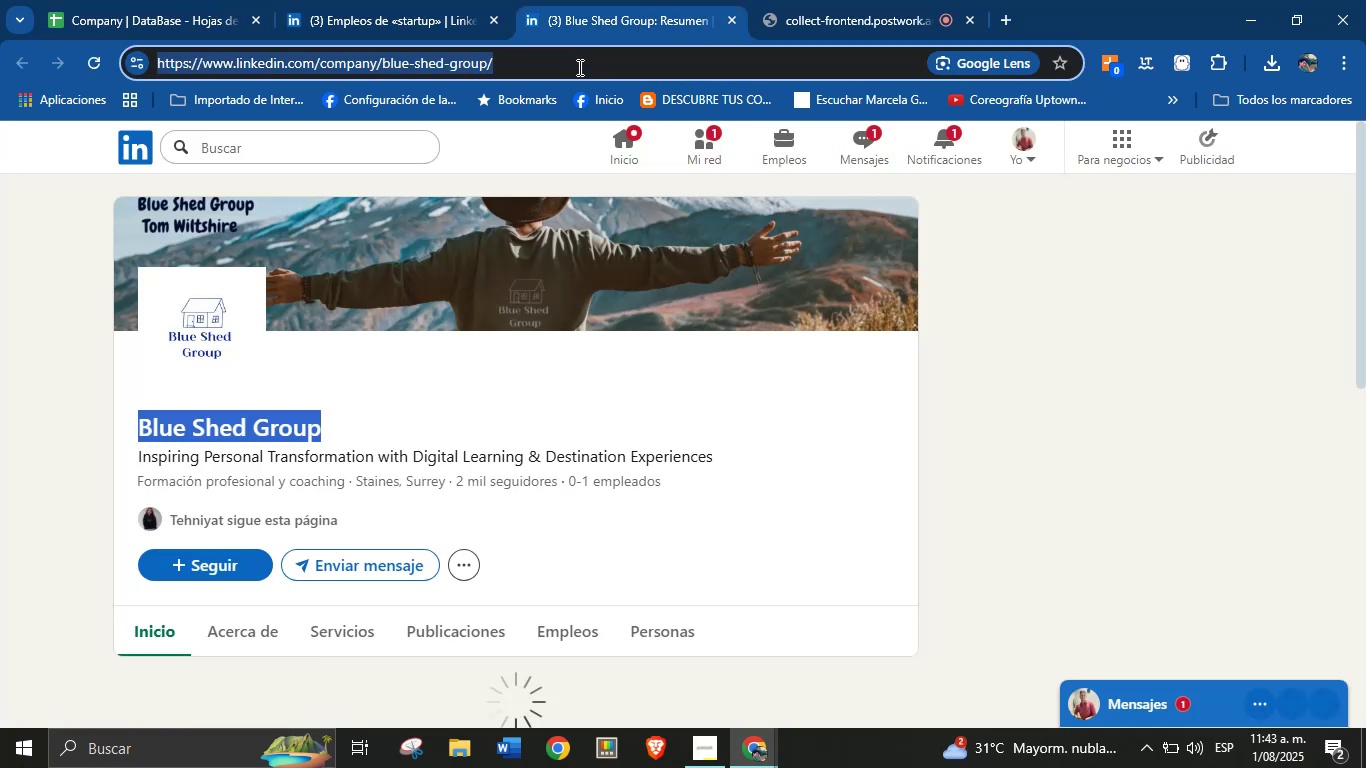 
key(Control+C)
 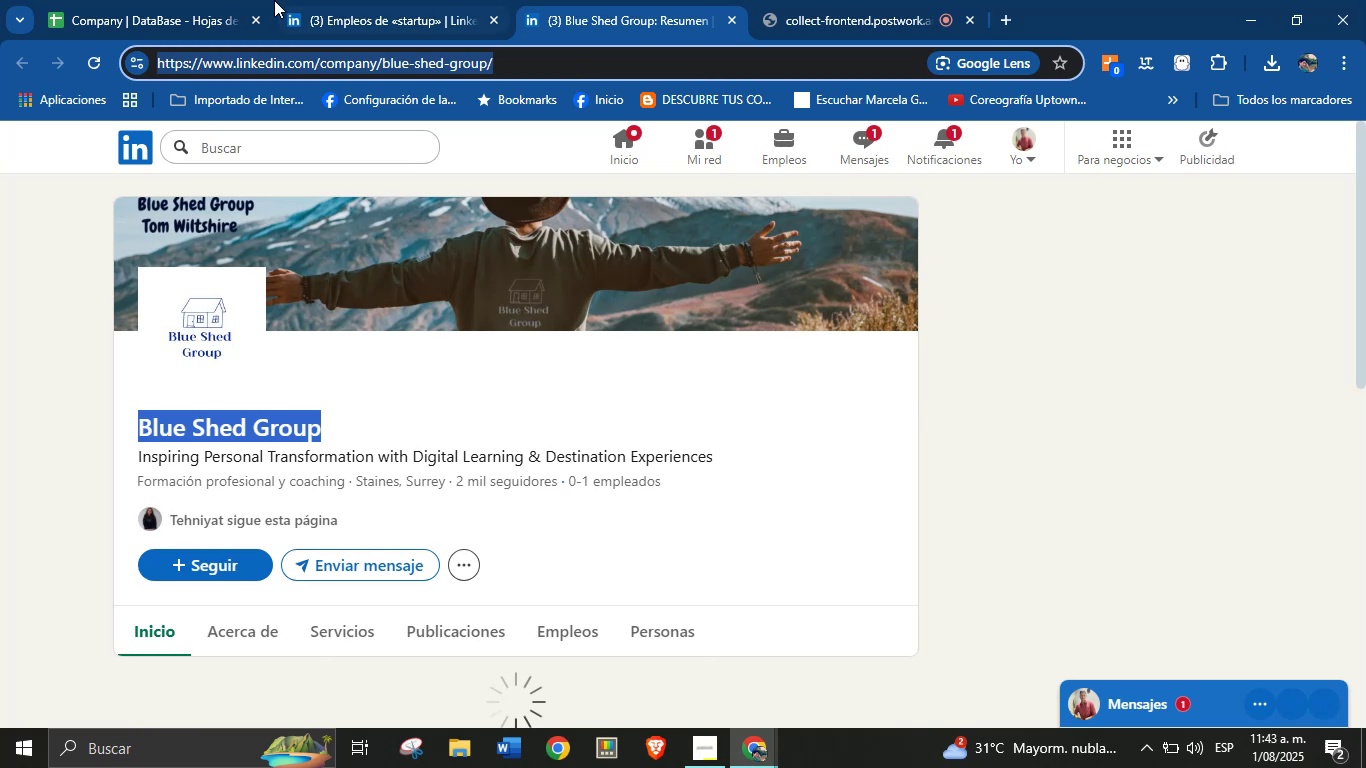 
left_click([126, 0])
 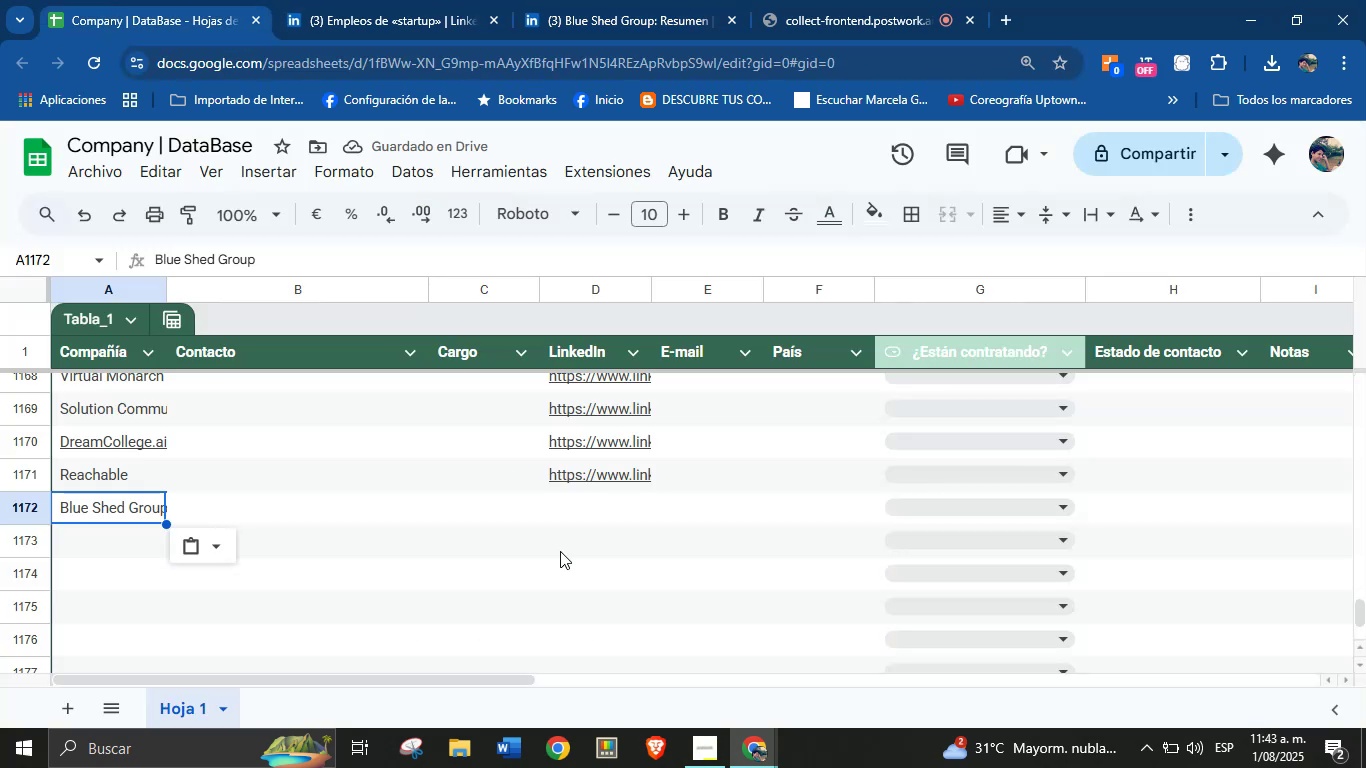 
left_click([586, 491])
 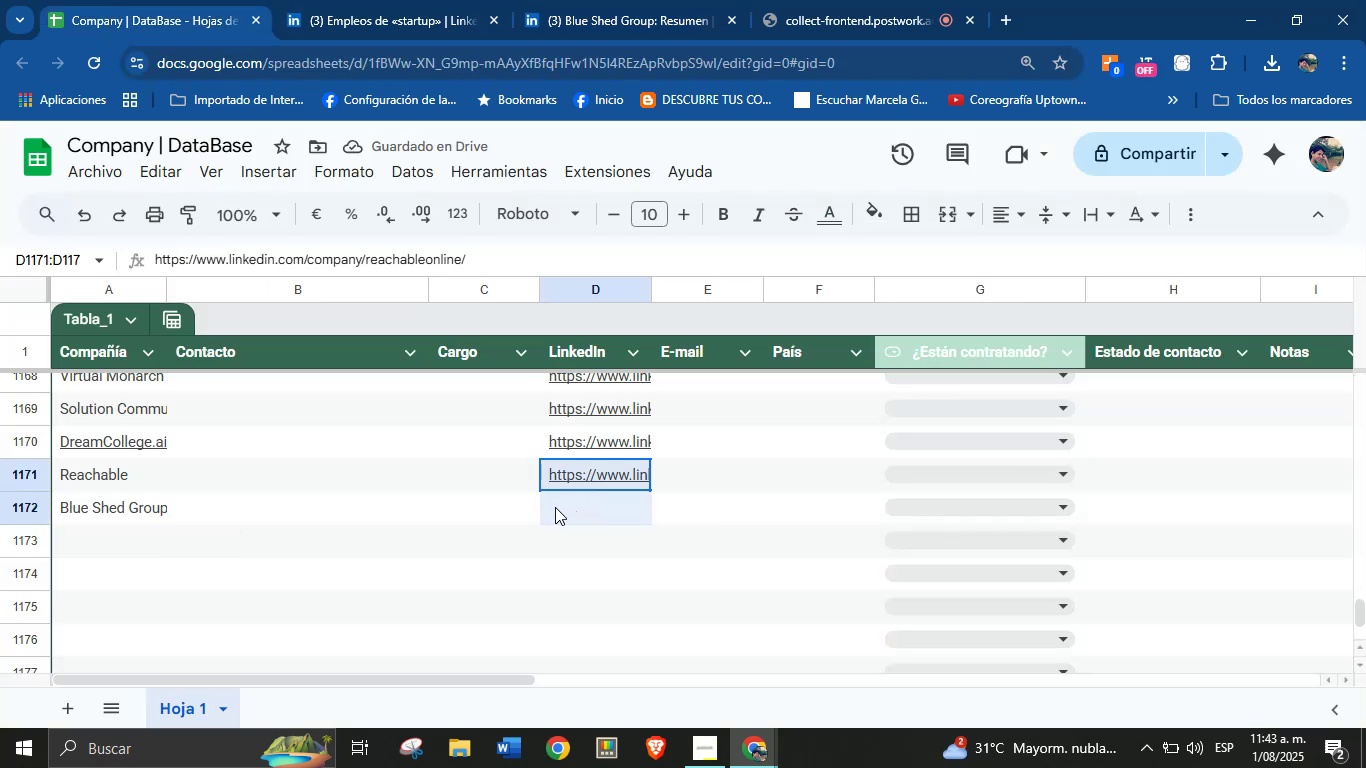 
double_click([552, 507])
 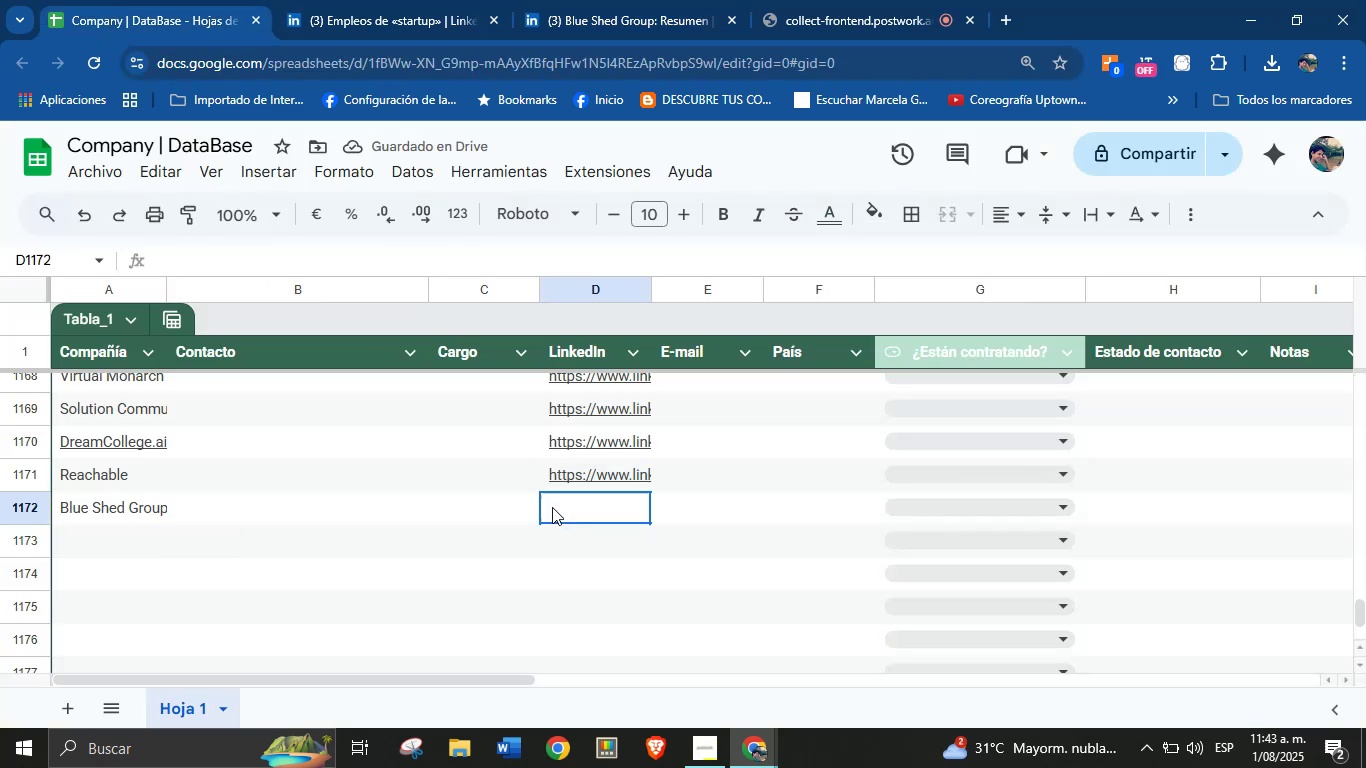 
key(Control+V)
 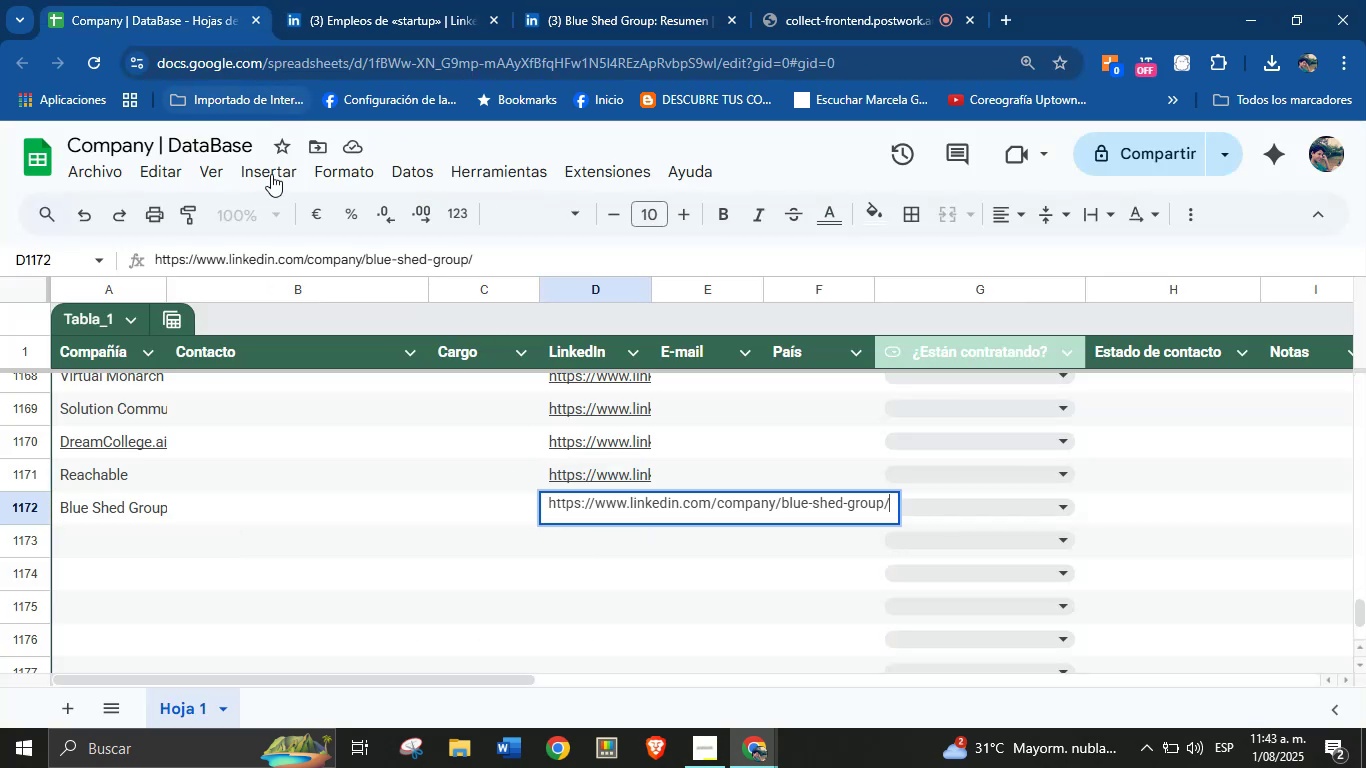 
left_click([366, 511])
 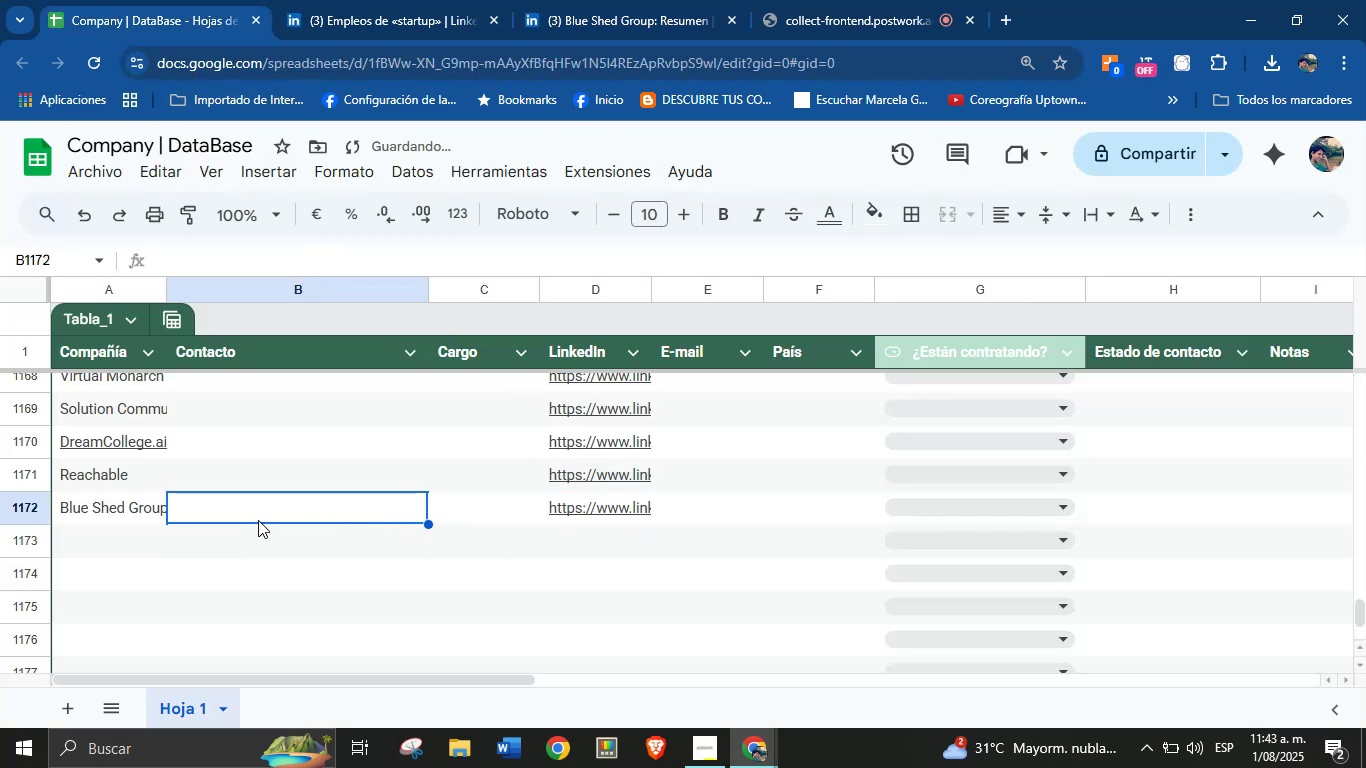 
left_click([146, 528])
 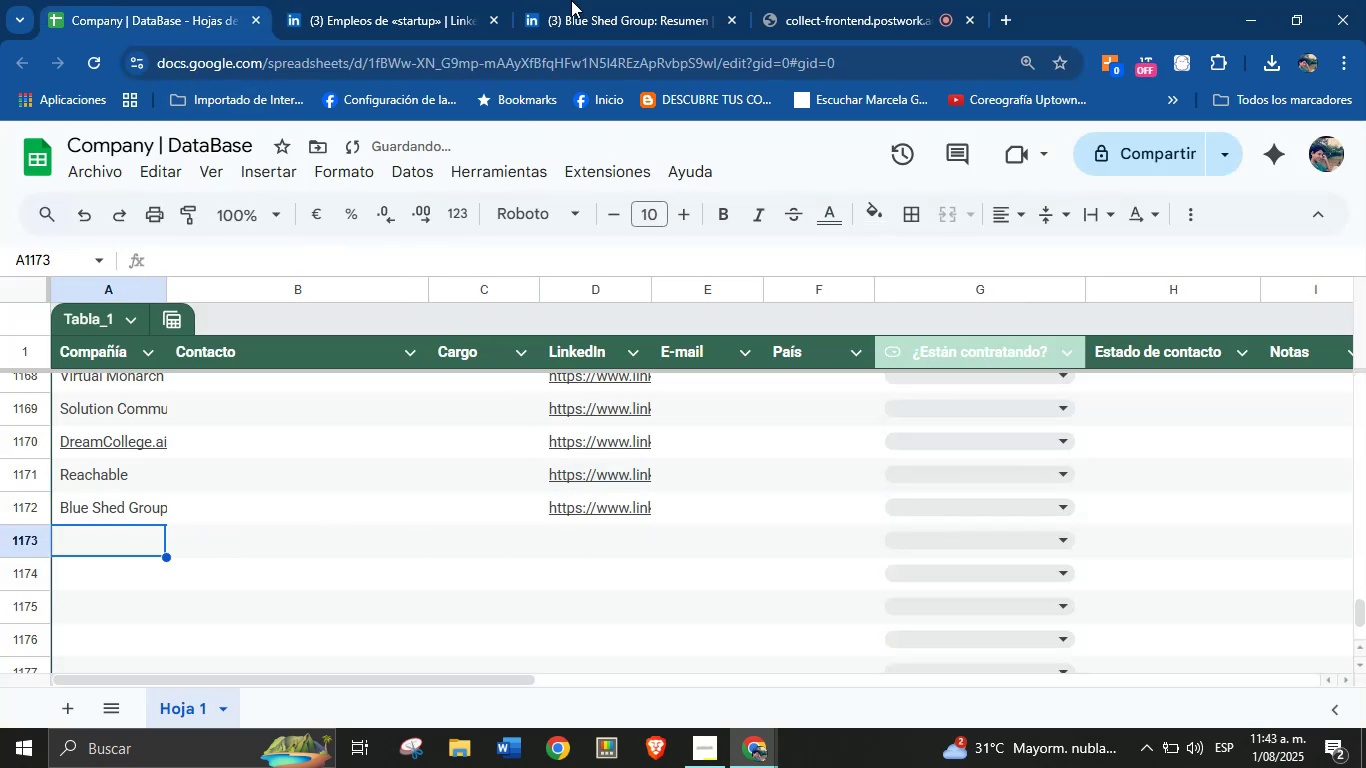 
left_click([602, 0])
 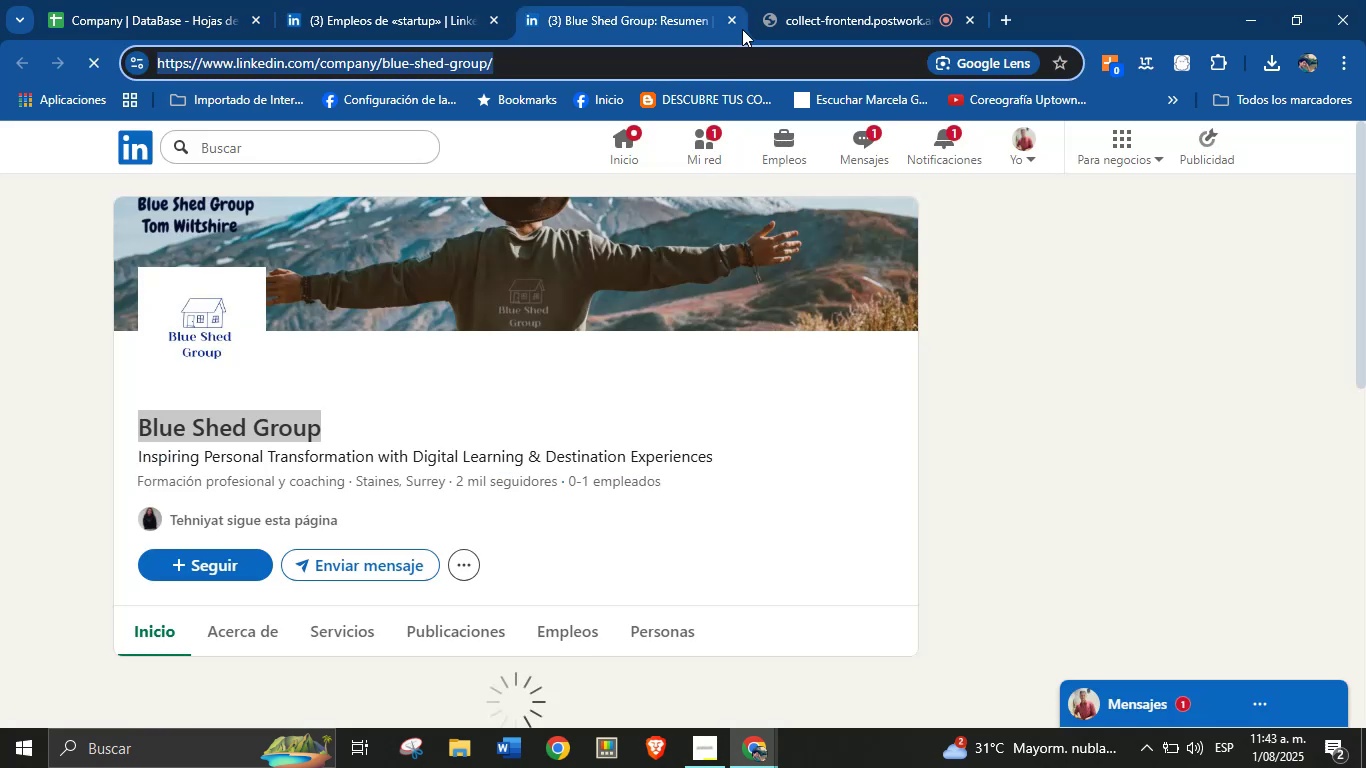 
left_click([730, 20])
 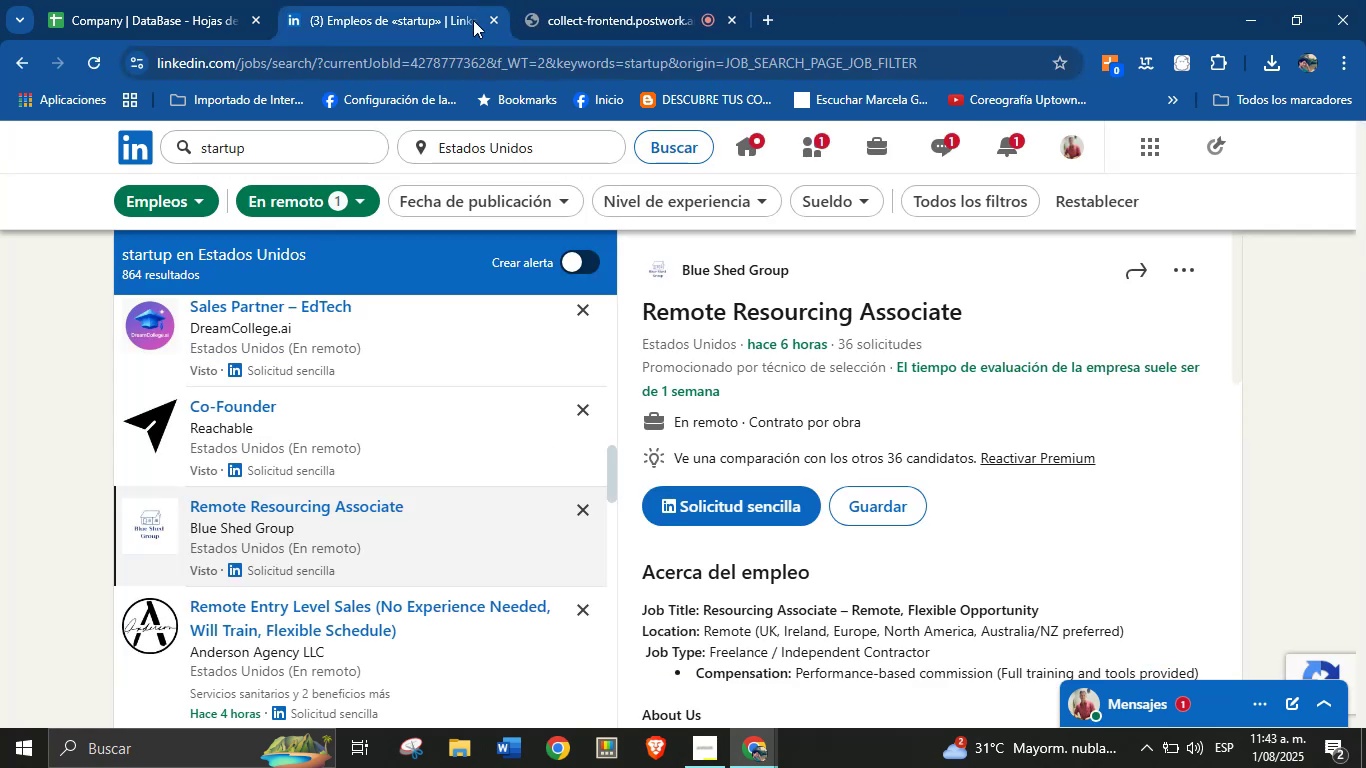 
scroll: coordinate [278, 583], scroll_direction: down, amount: 5.0
 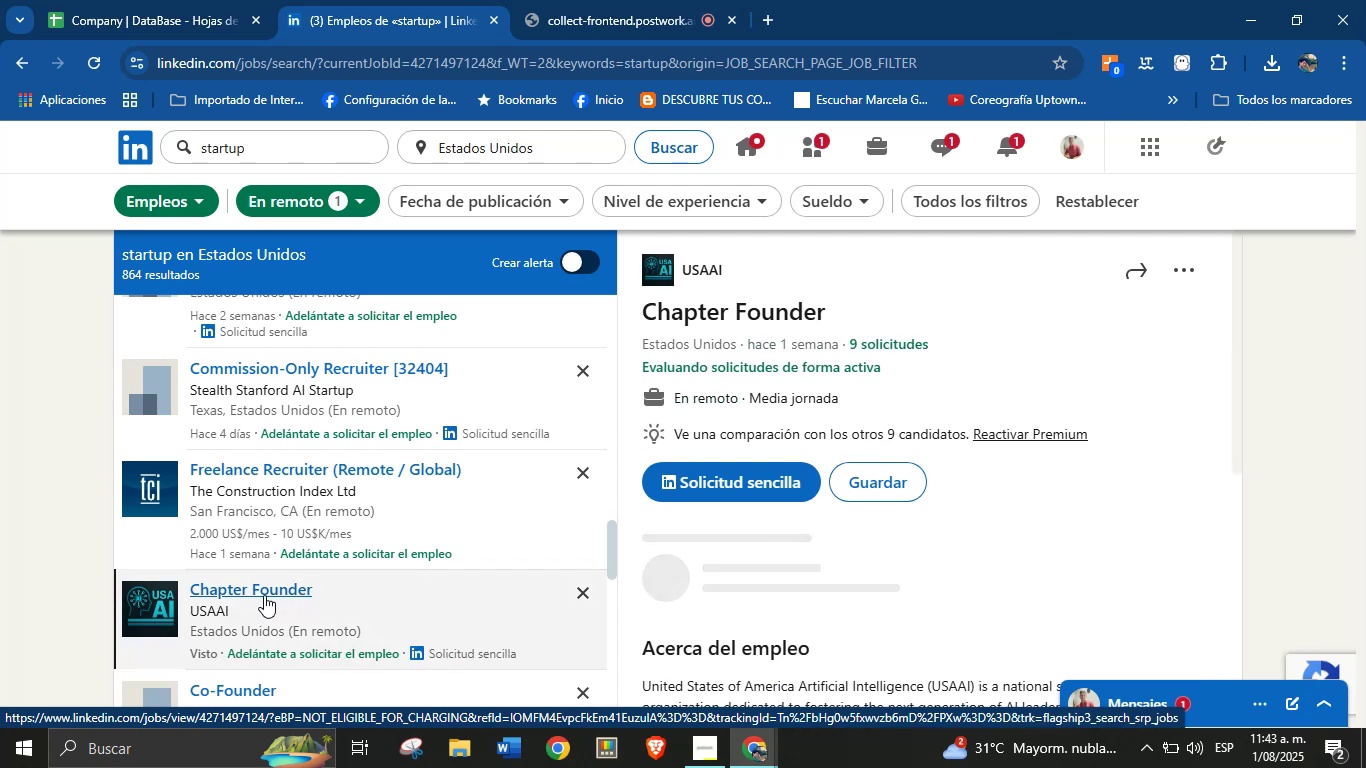 
wait(12.02)
 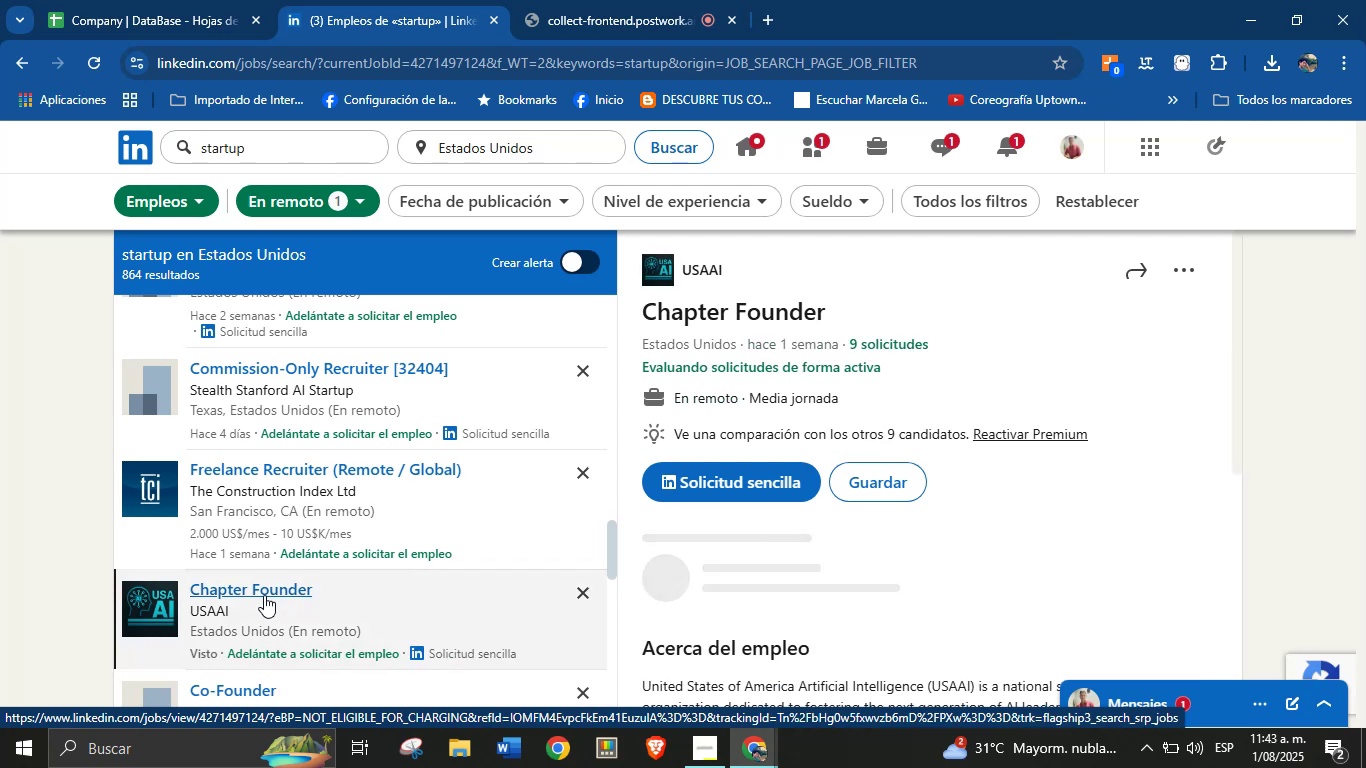 
left_click([751, 290])
 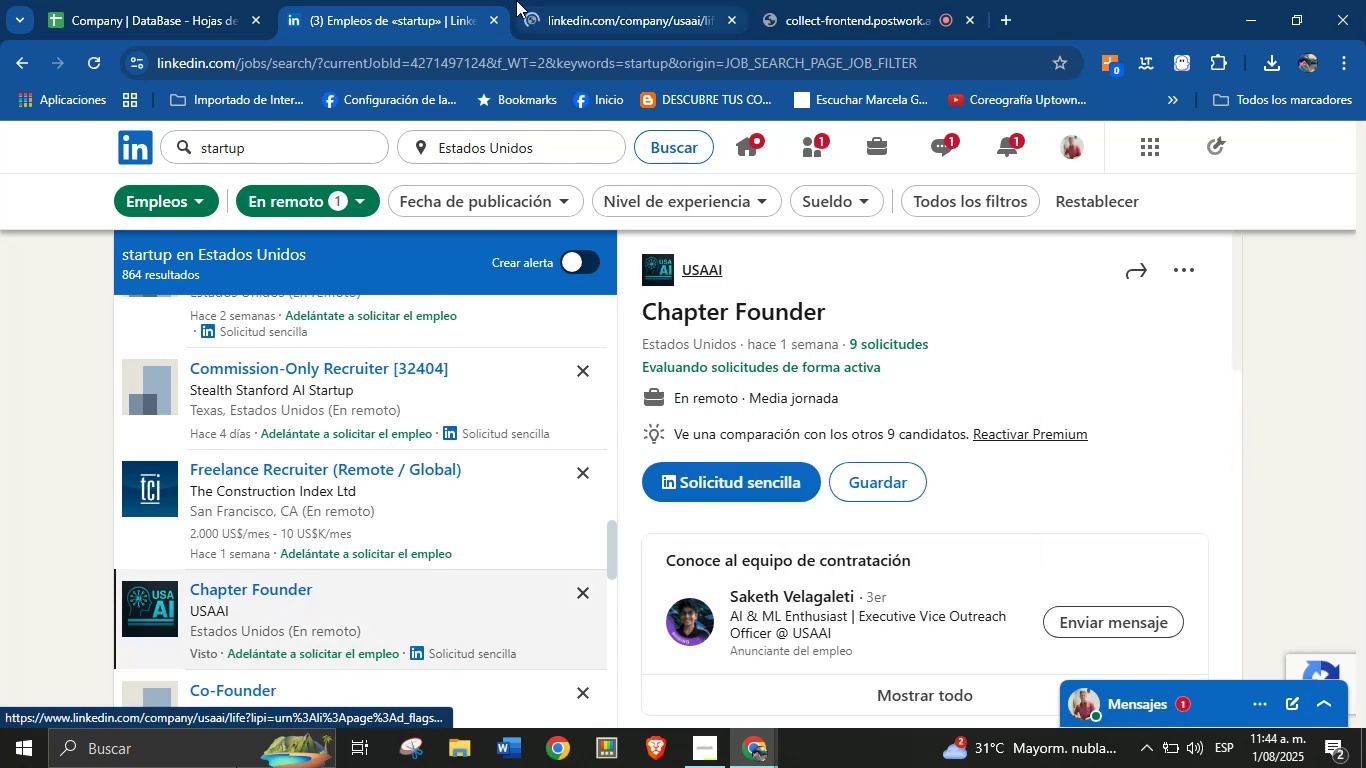 
left_click([589, 0])
 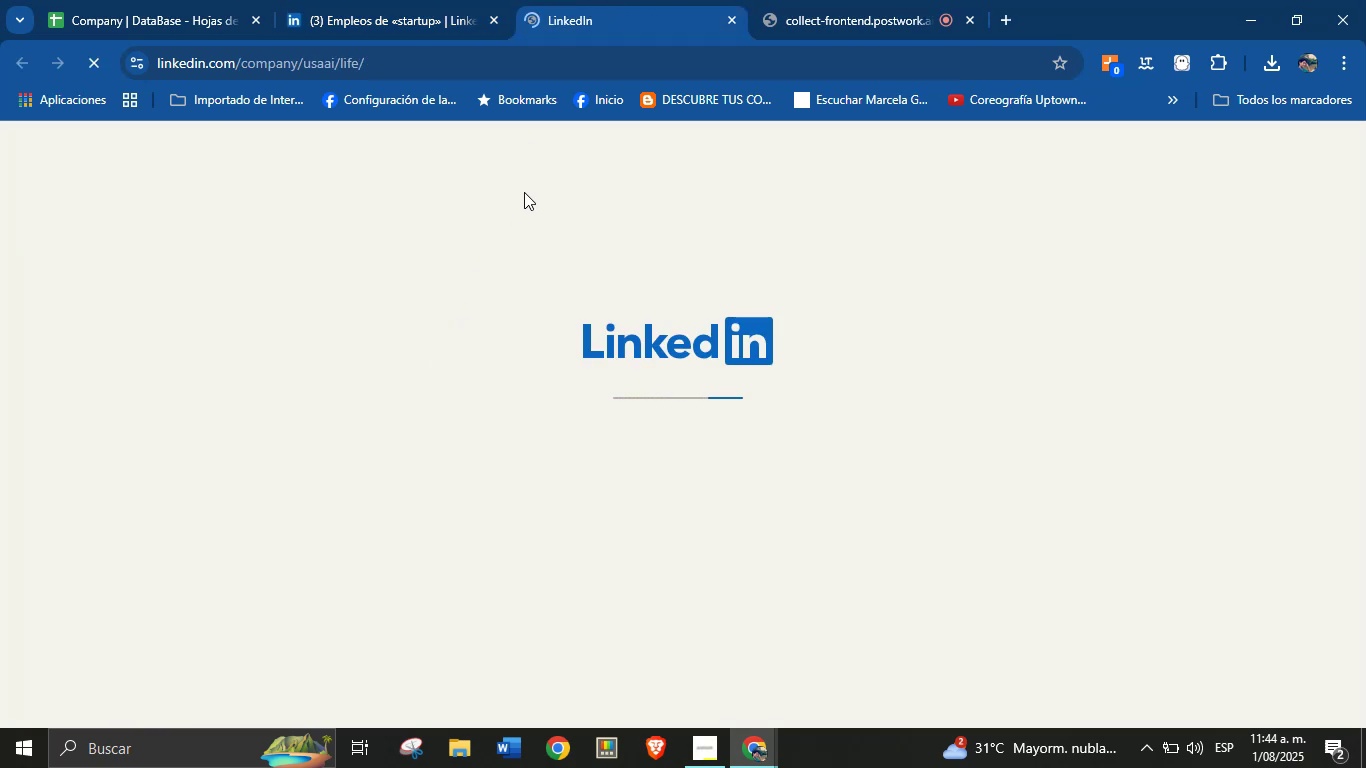 
wait(9.79)
 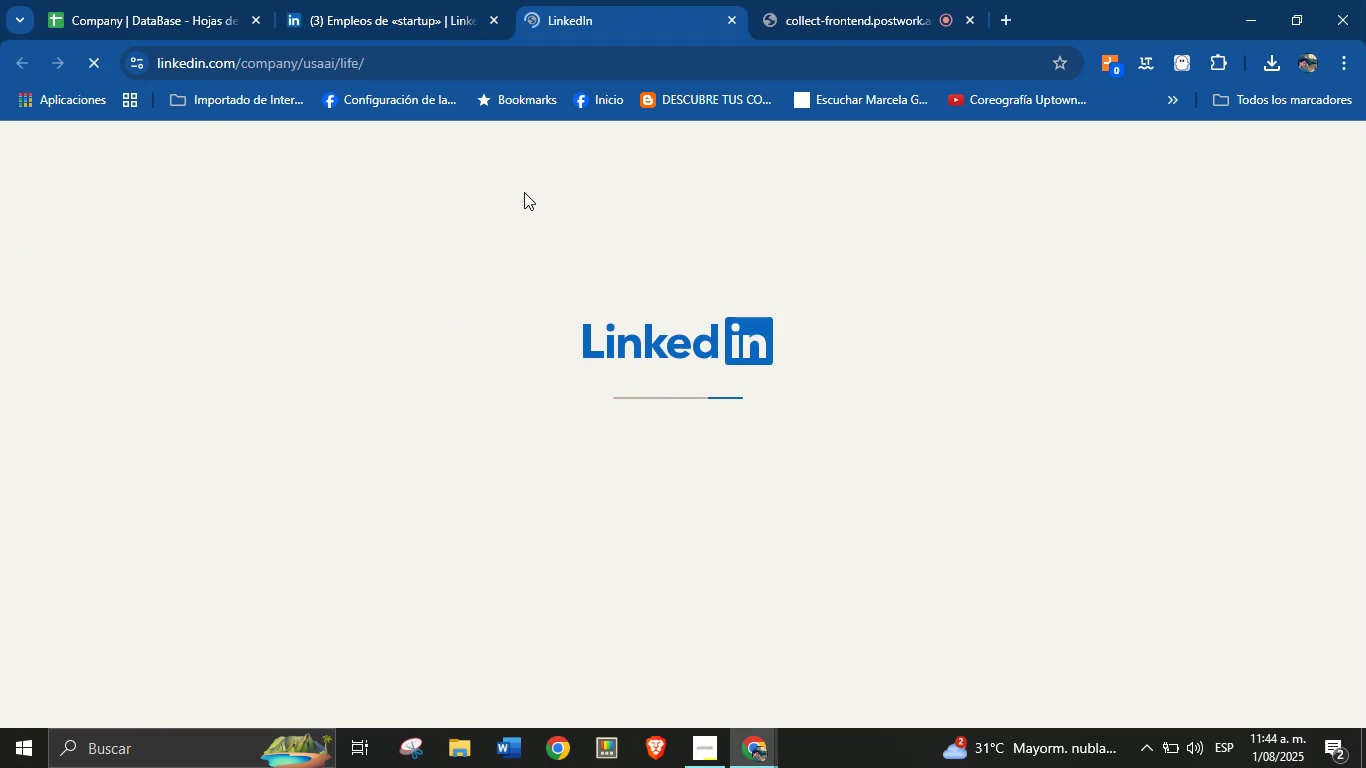 
left_click_drag(start_coordinate=[140, 423], to_coordinate=[225, 431])
 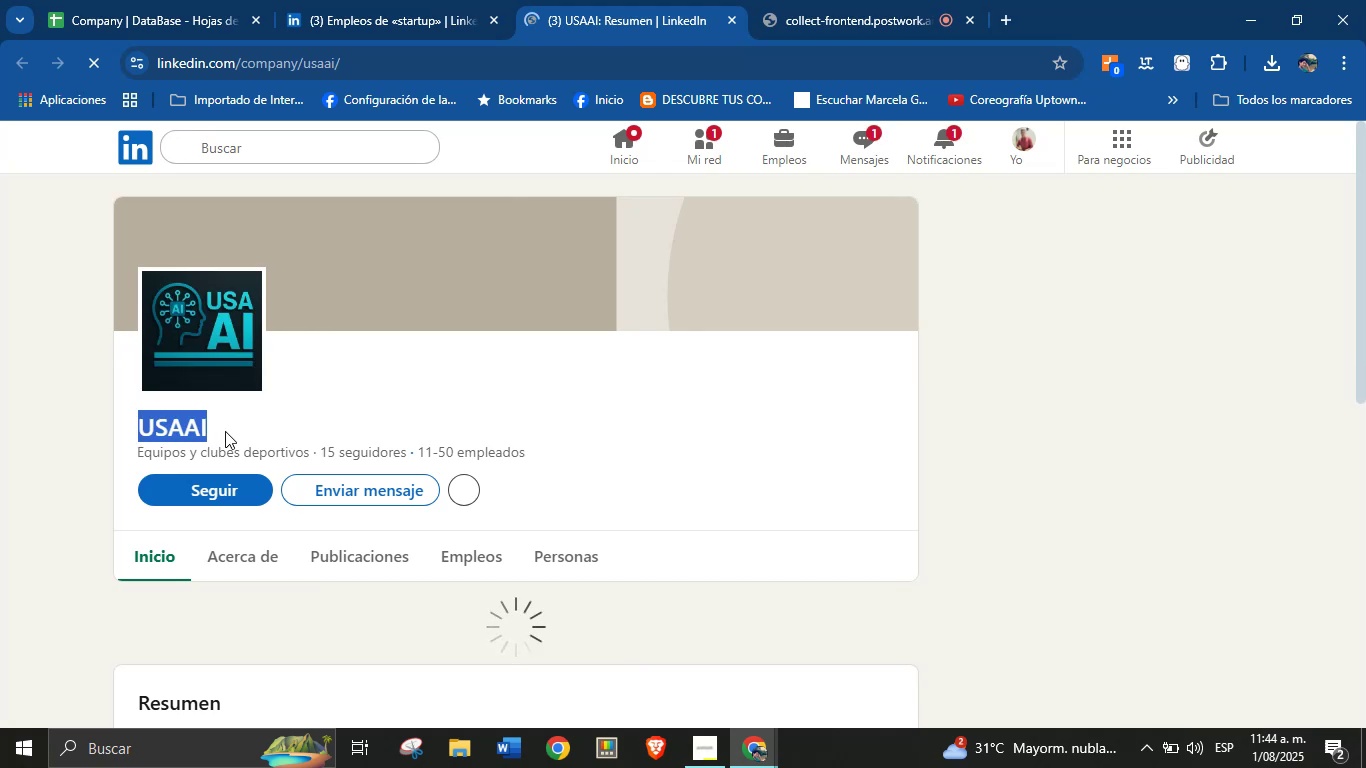 
key(Control+C)
 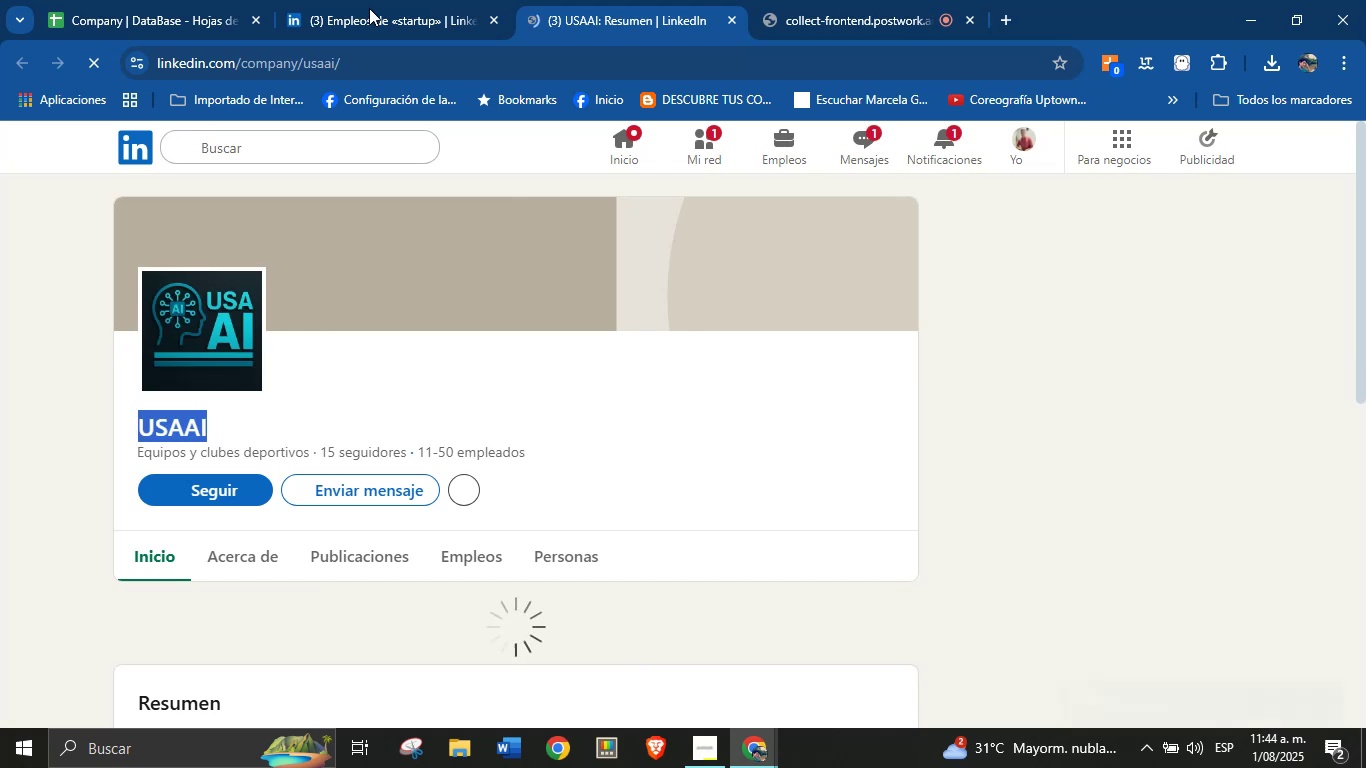 
left_click([437, 0])
 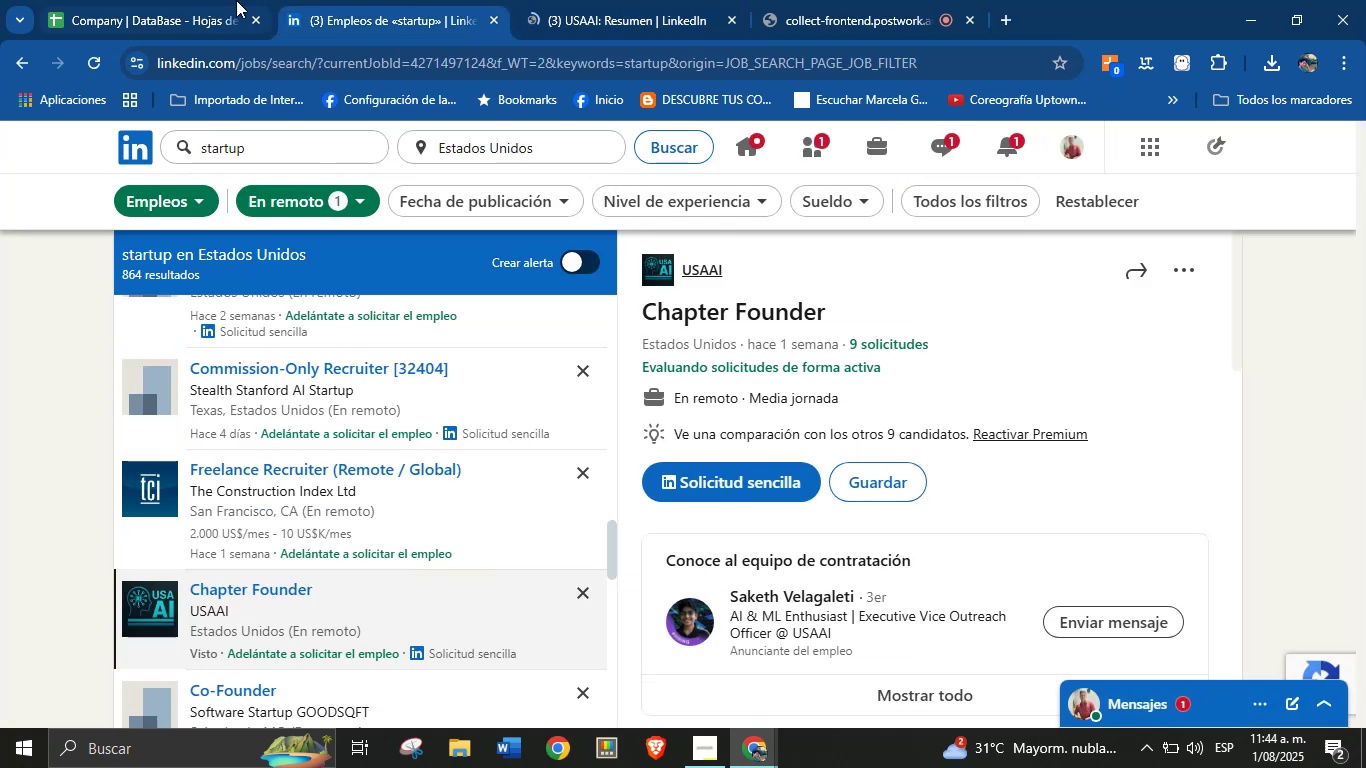 
left_click([222, 0])
 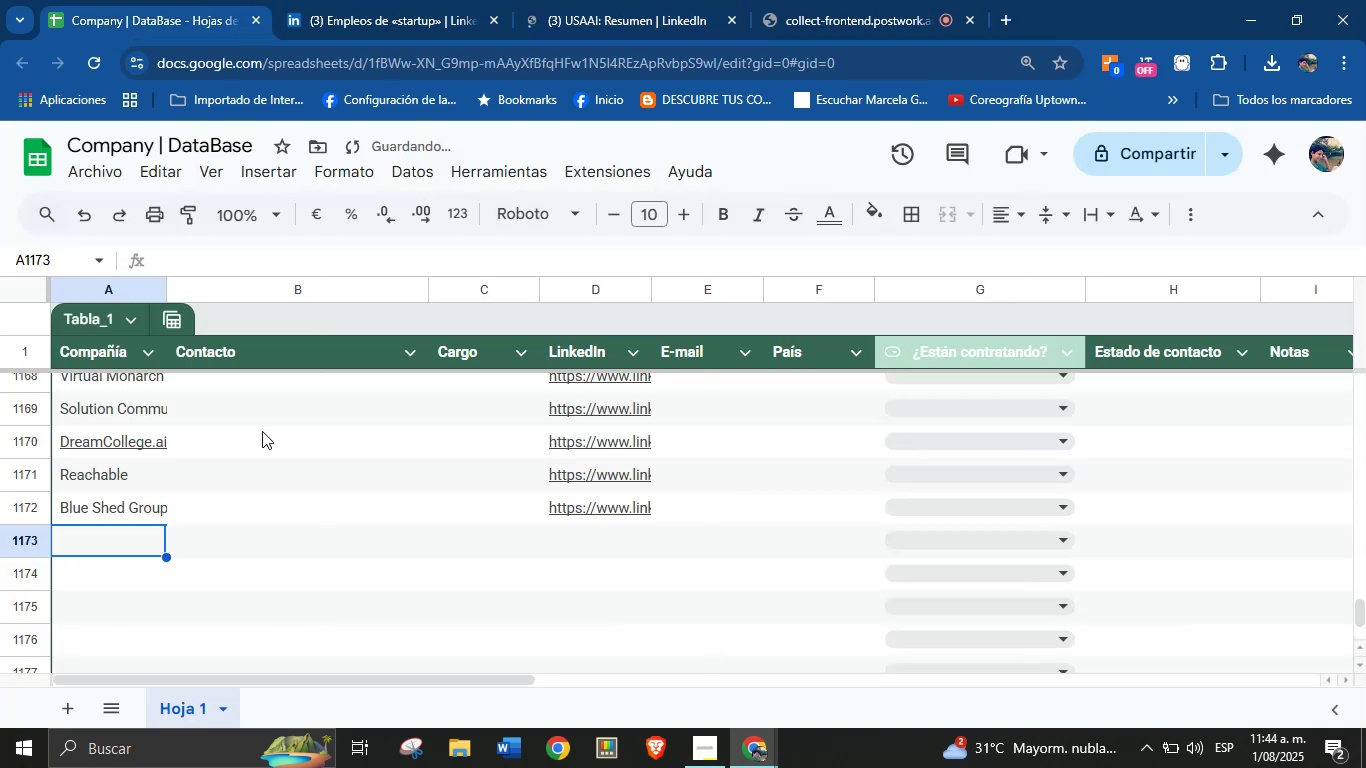 
left_click([128, 540])
 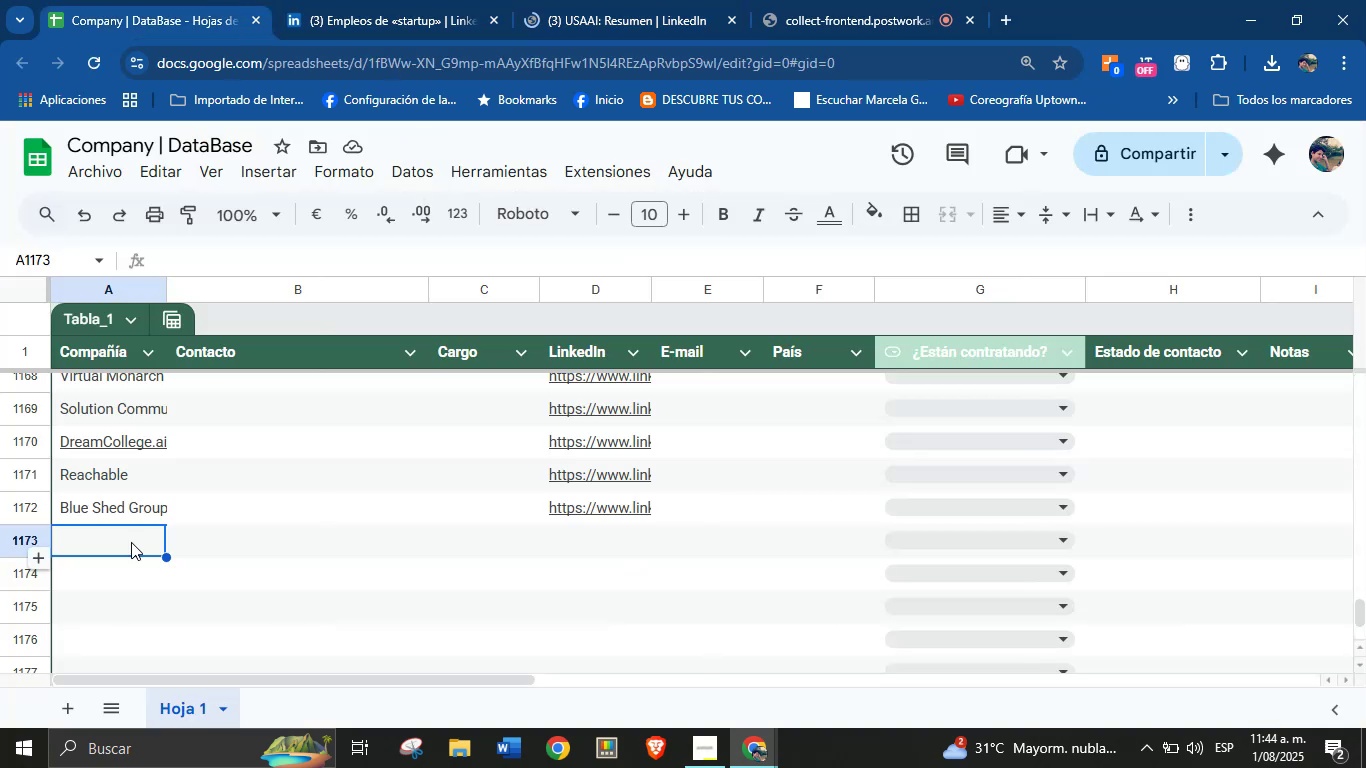 
key(Control+V)
 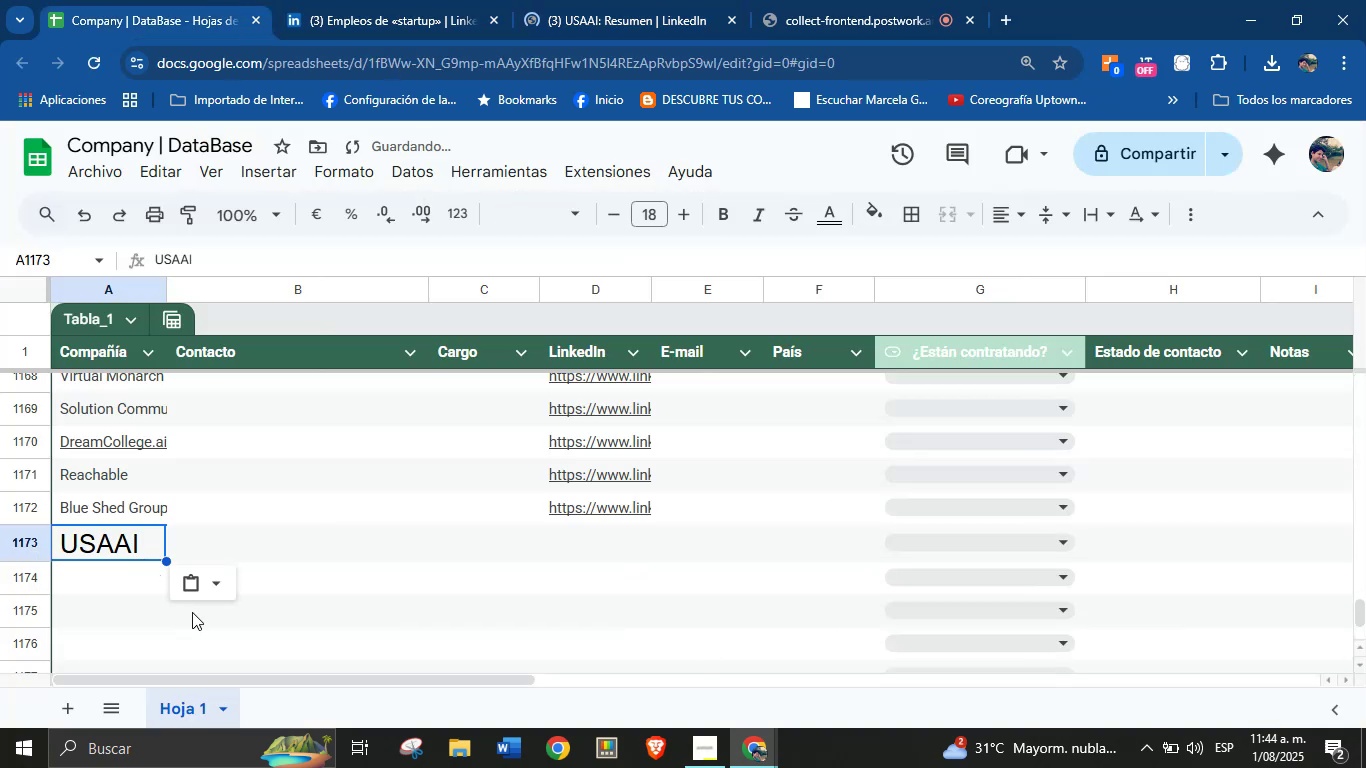 
left_click([214, 595])
 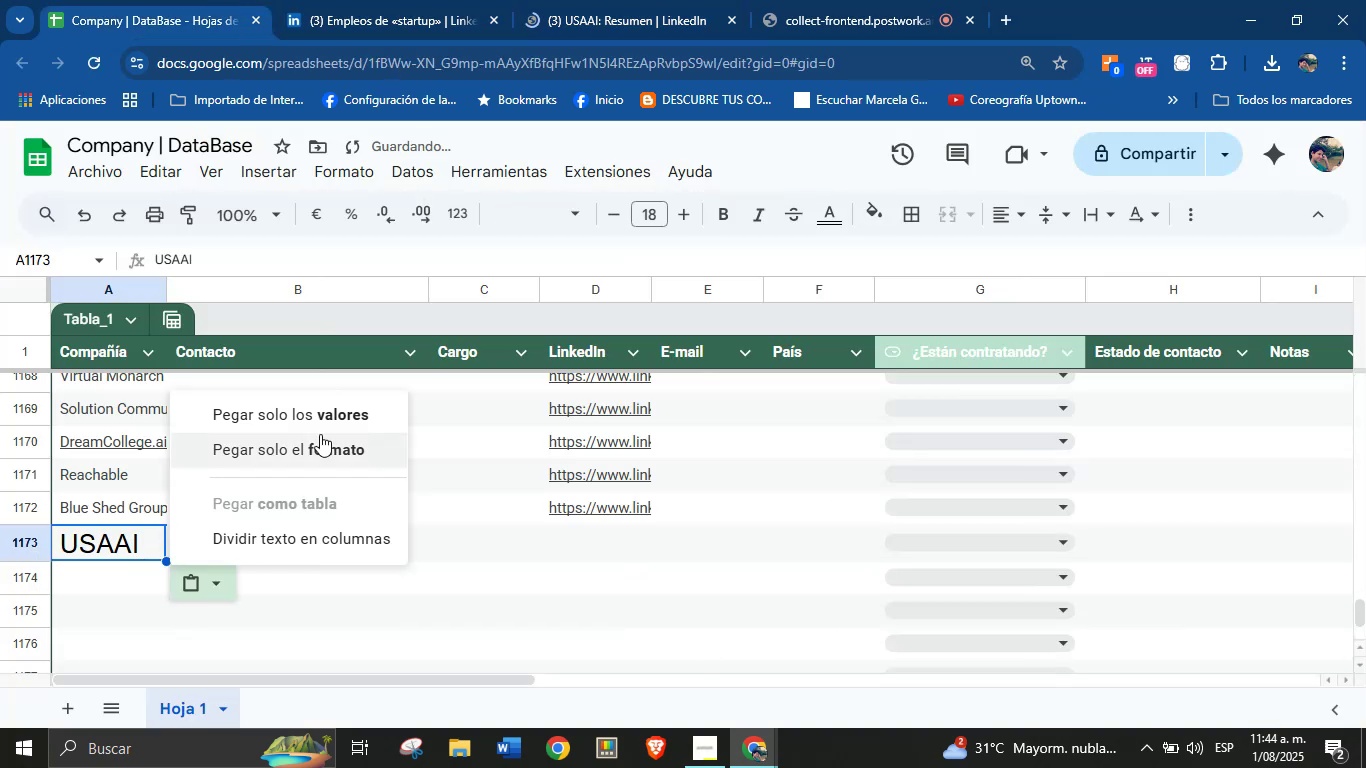 
left_click([317, 418])
 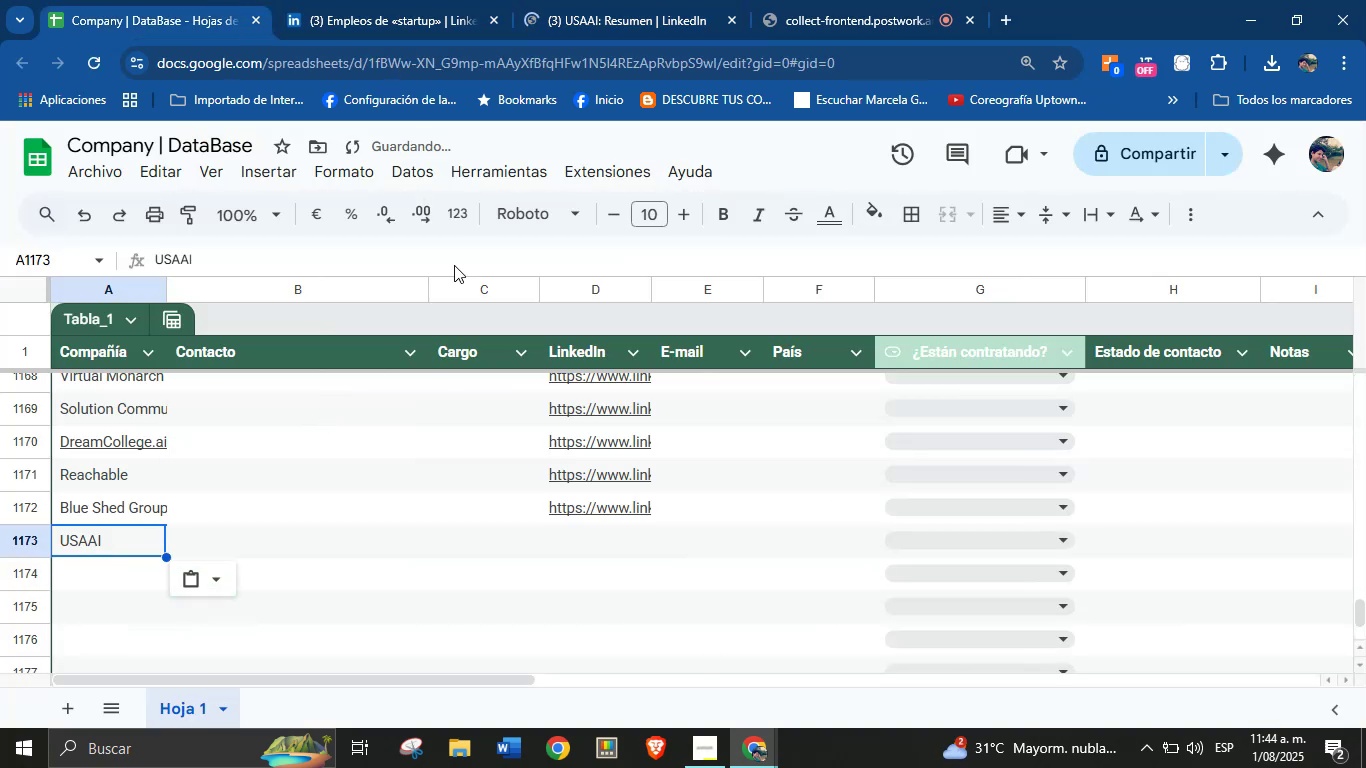 
left_click([647, 0])
 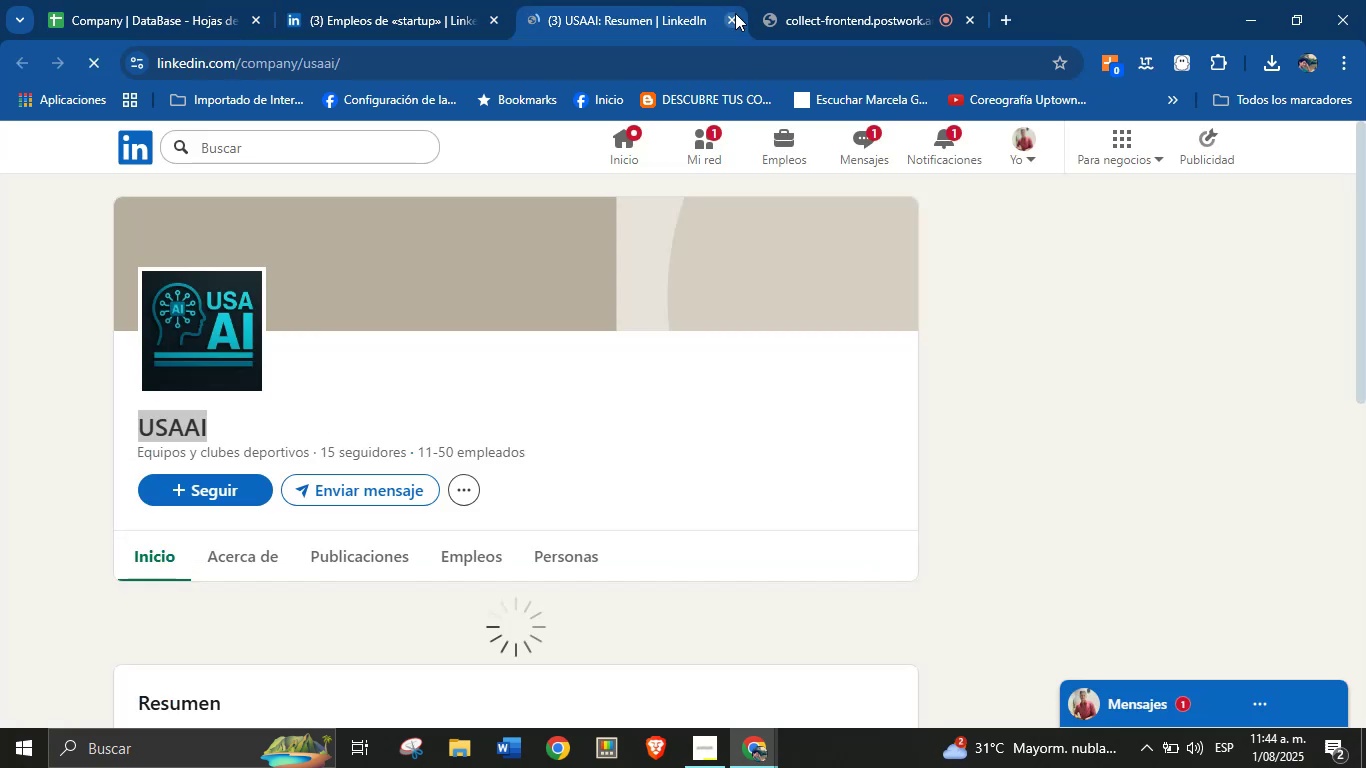 
left_click([735, 18])
 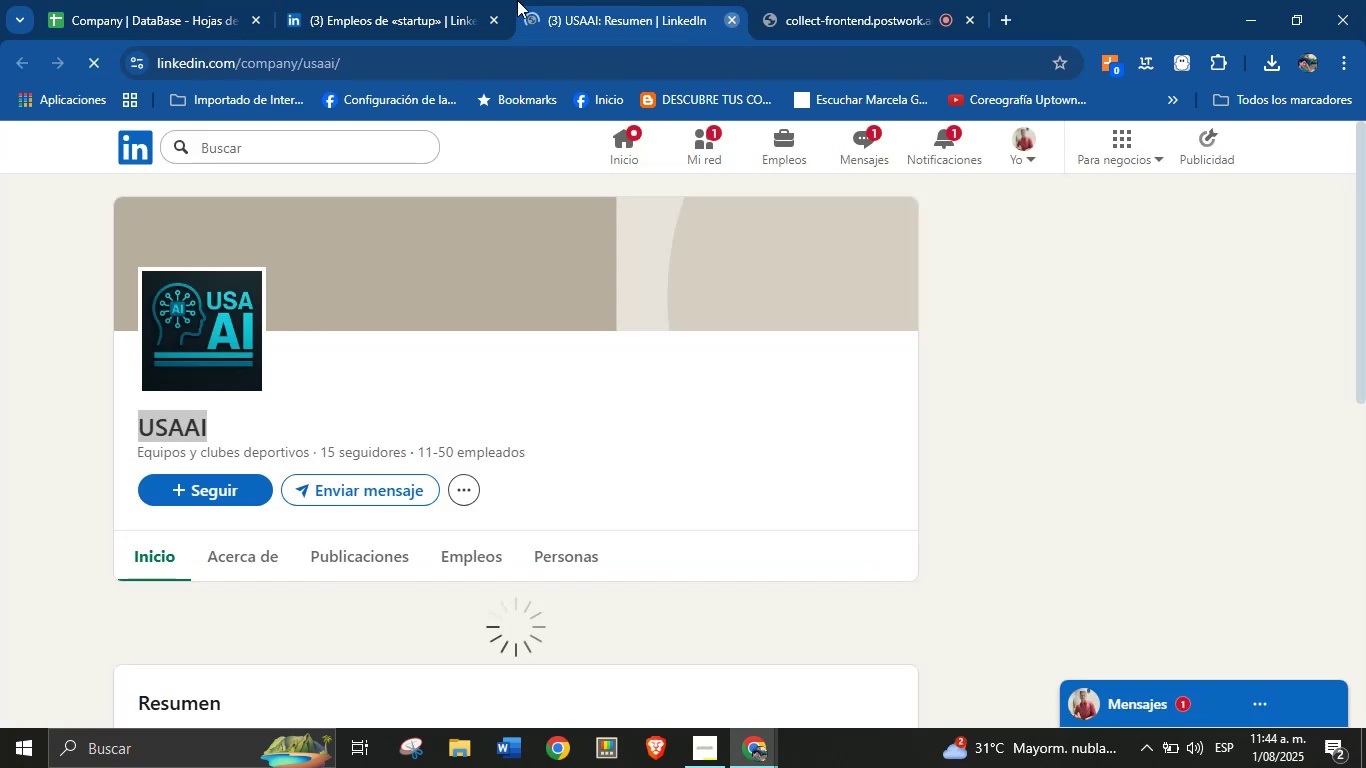 
left_click([473, 0])
 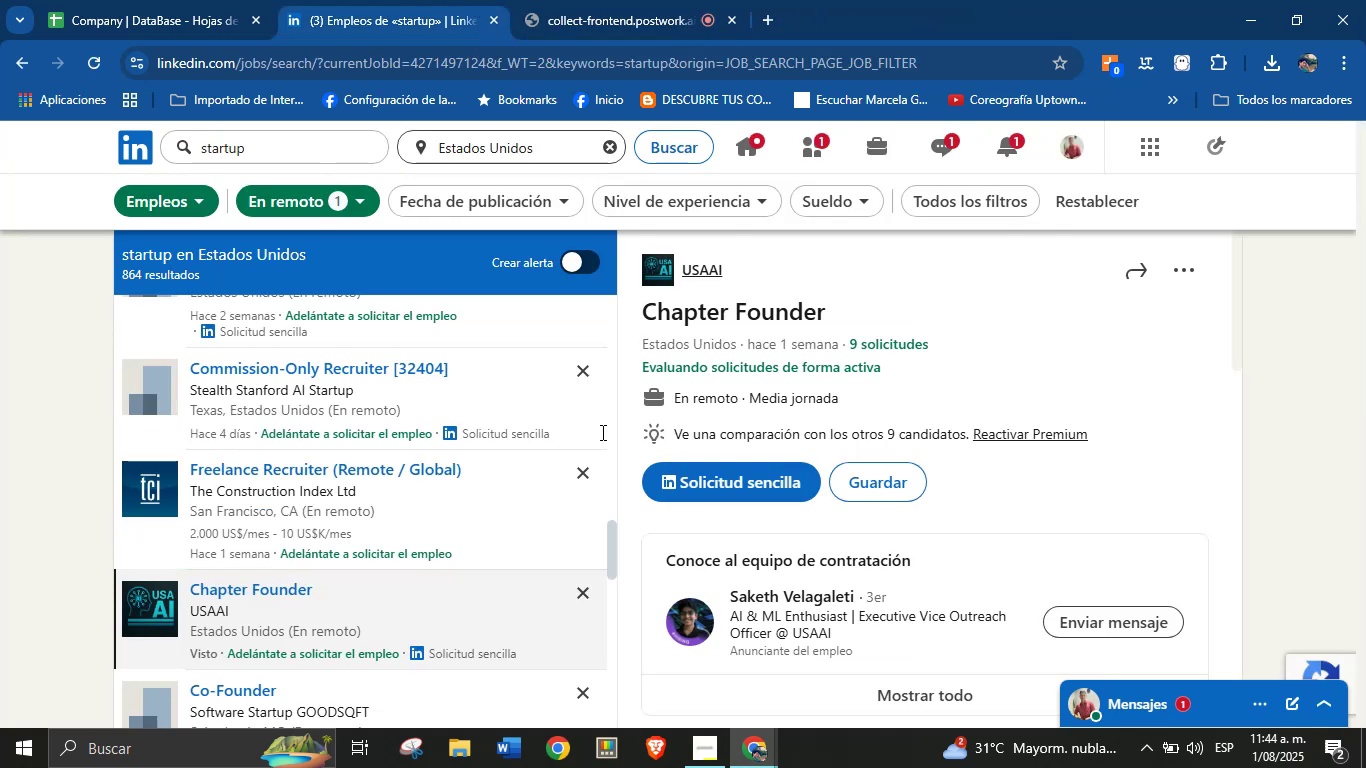 
scroll: coordinate [376, 572], scroll_direction: down, amount: 4.0
 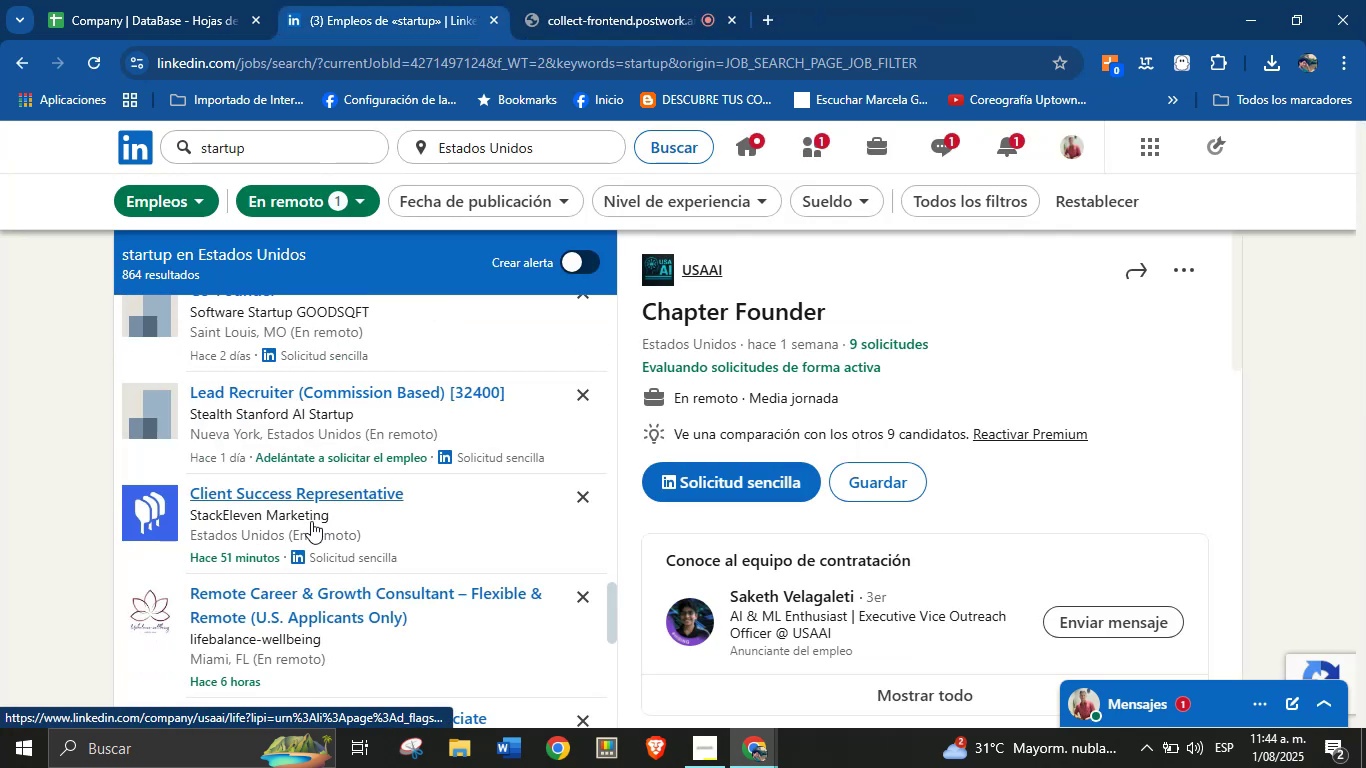 
left_click([282, 491])
 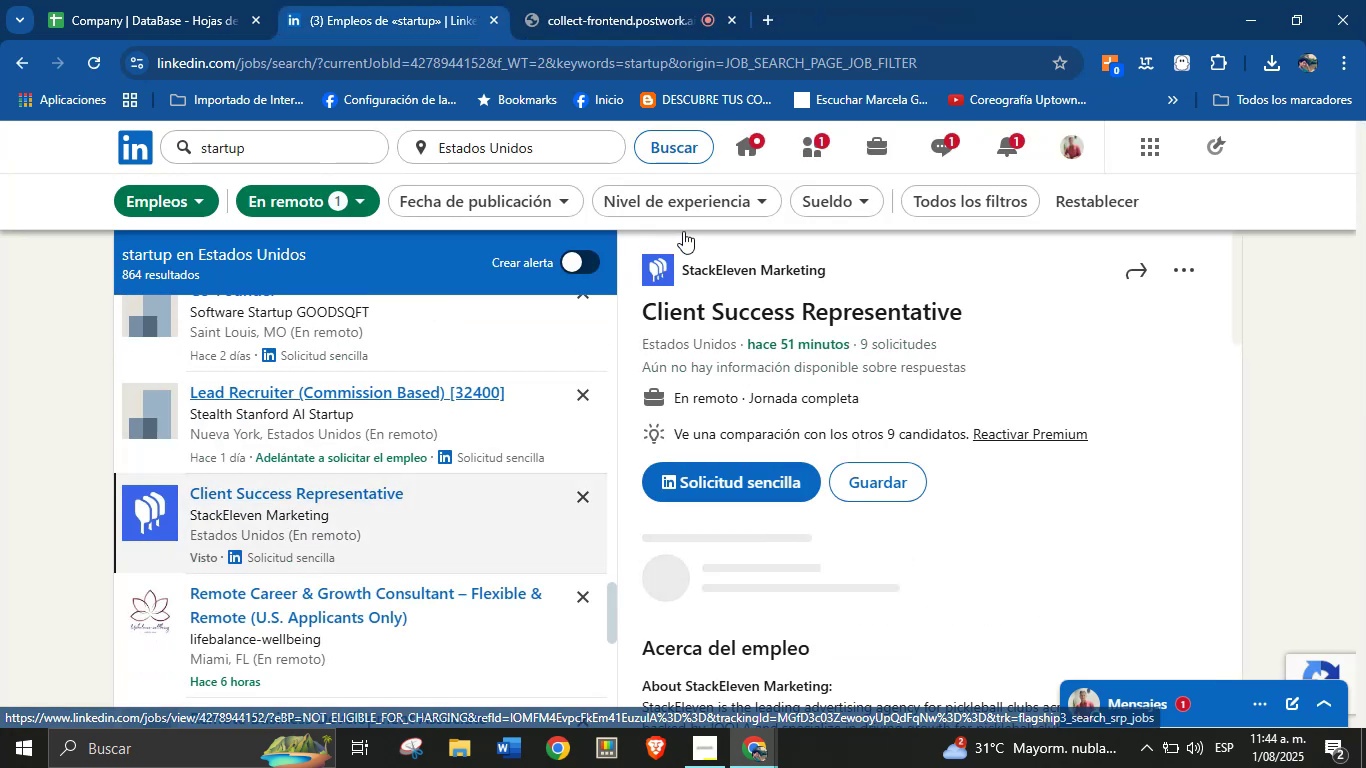 
right_click([715, 270])
 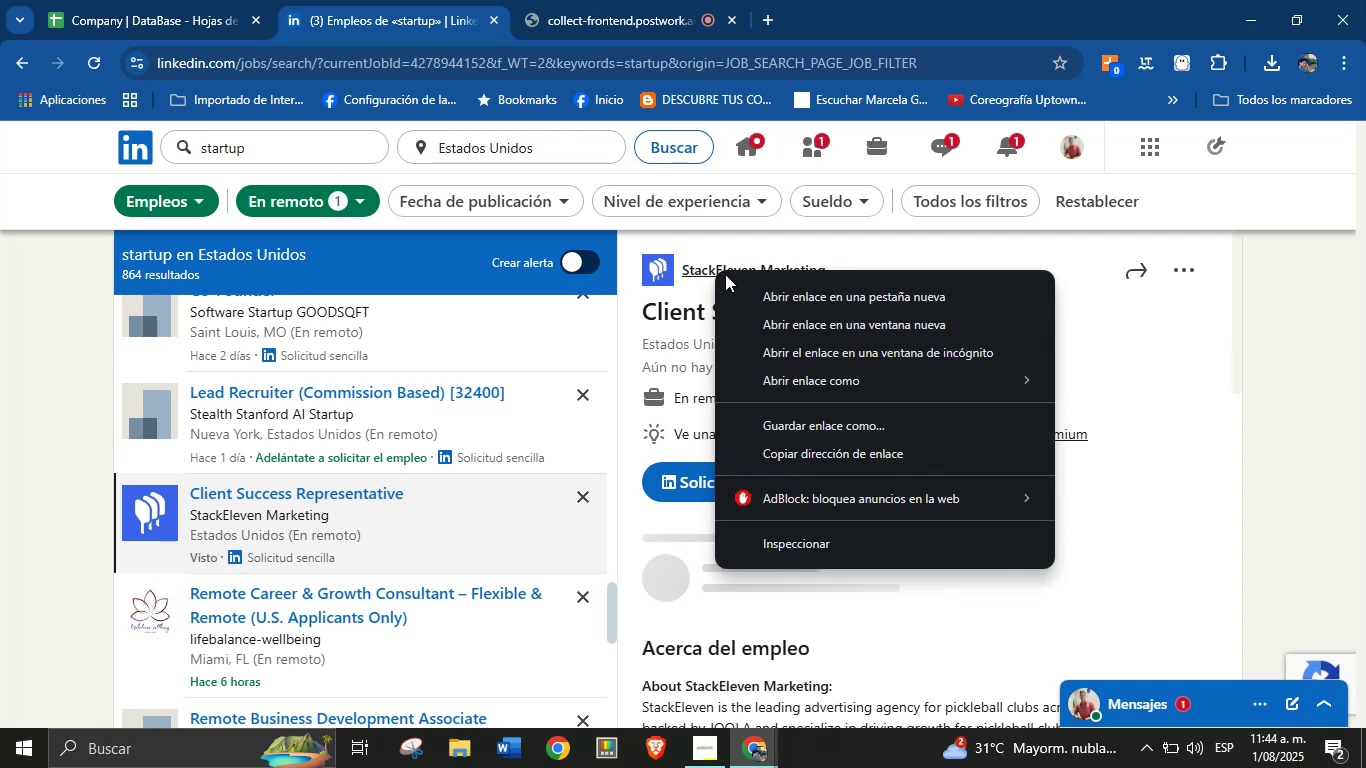 
left_click([752, 292])
 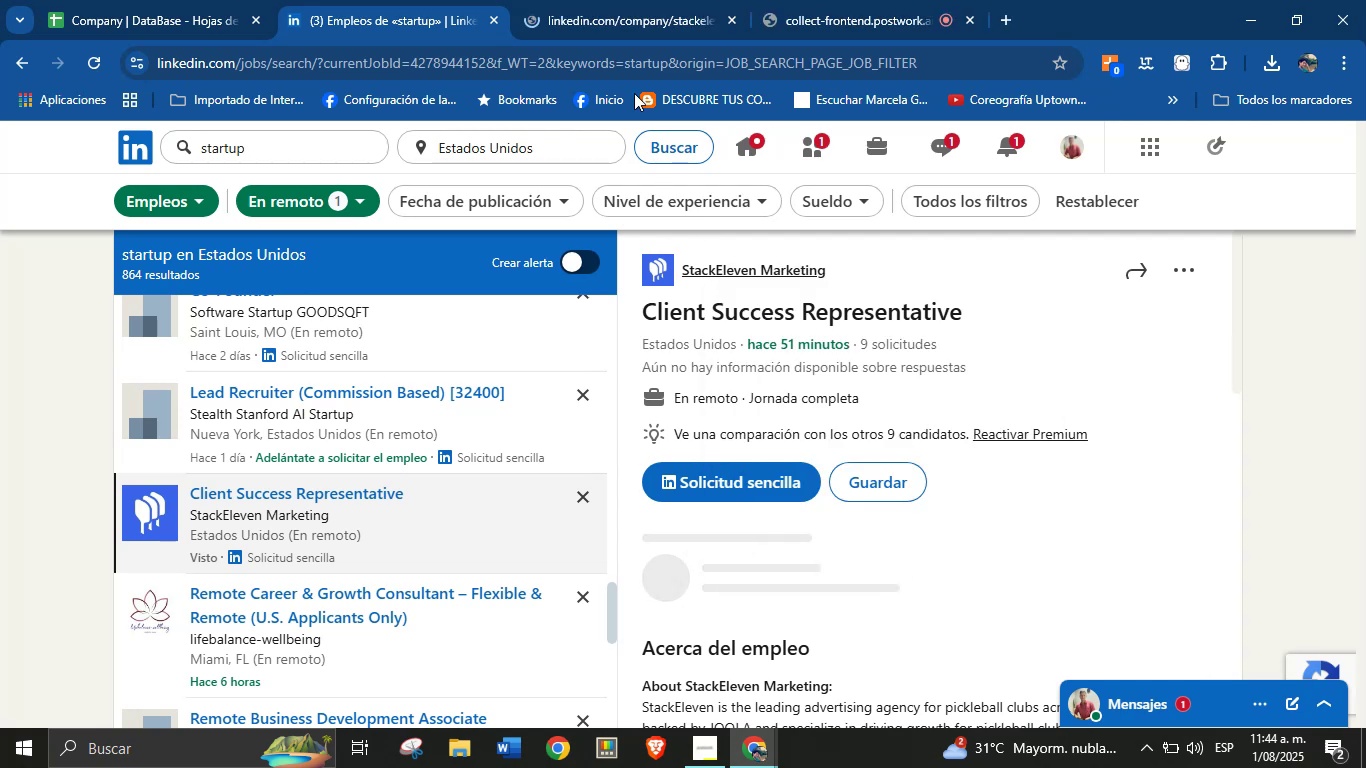 
left_click([605, 0])
 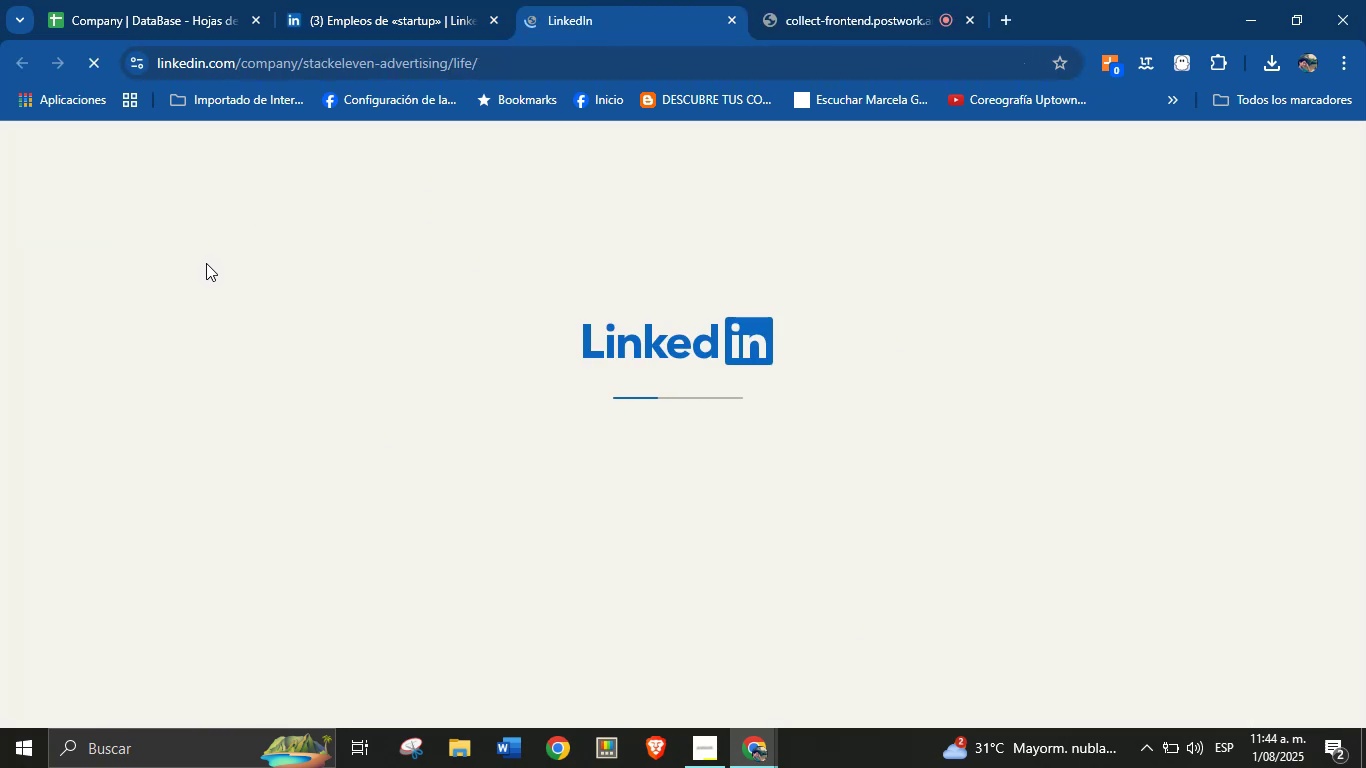 
wait(10.82)
 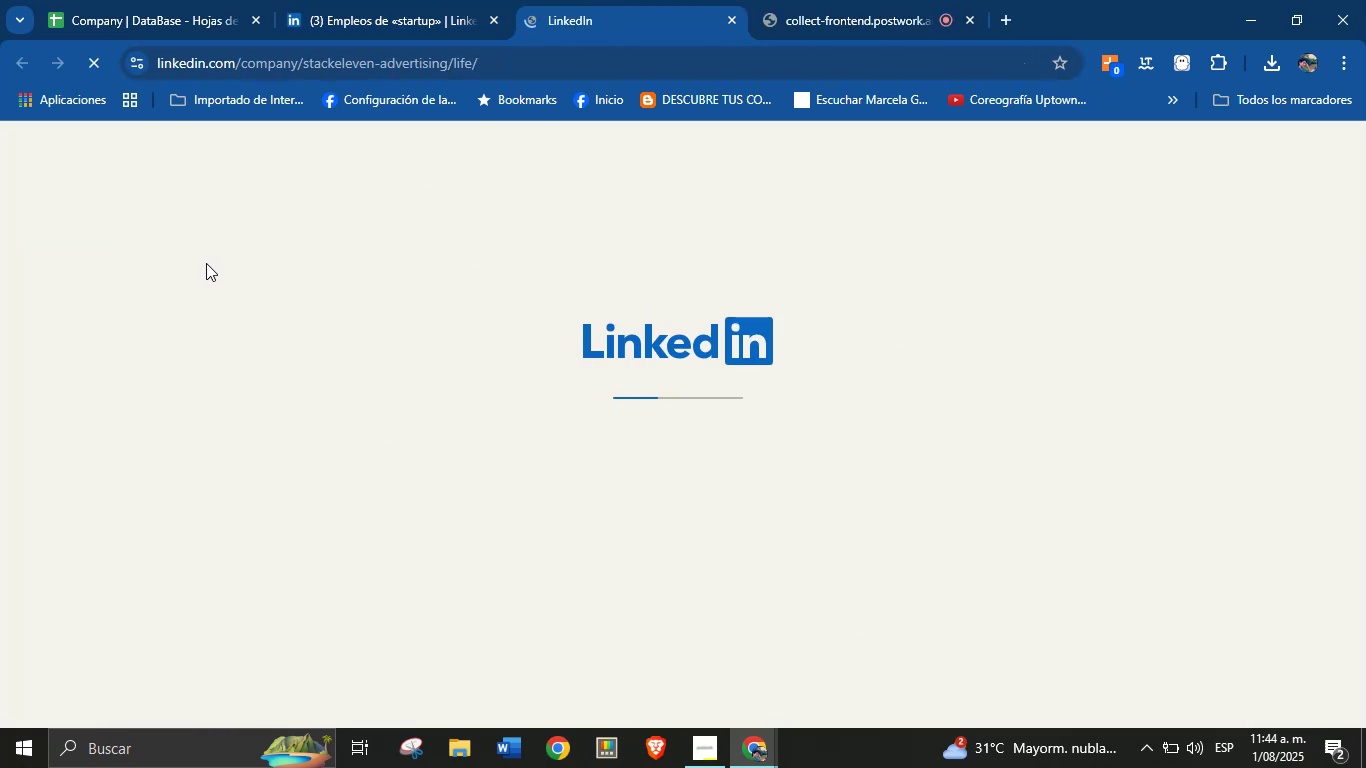 
left_click_drag(start_coordinate=[138, 430], to_coordinate=[413, 425])
 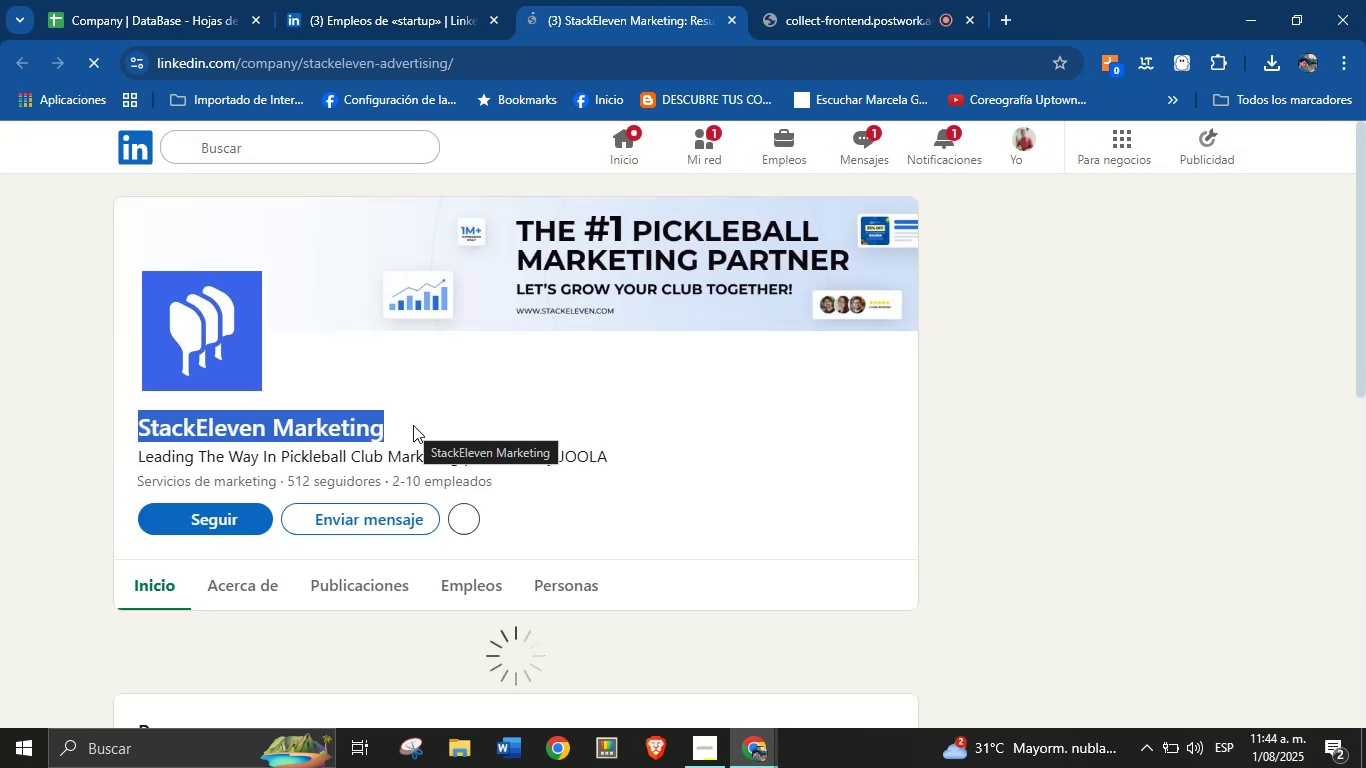 
key(Control+C)
 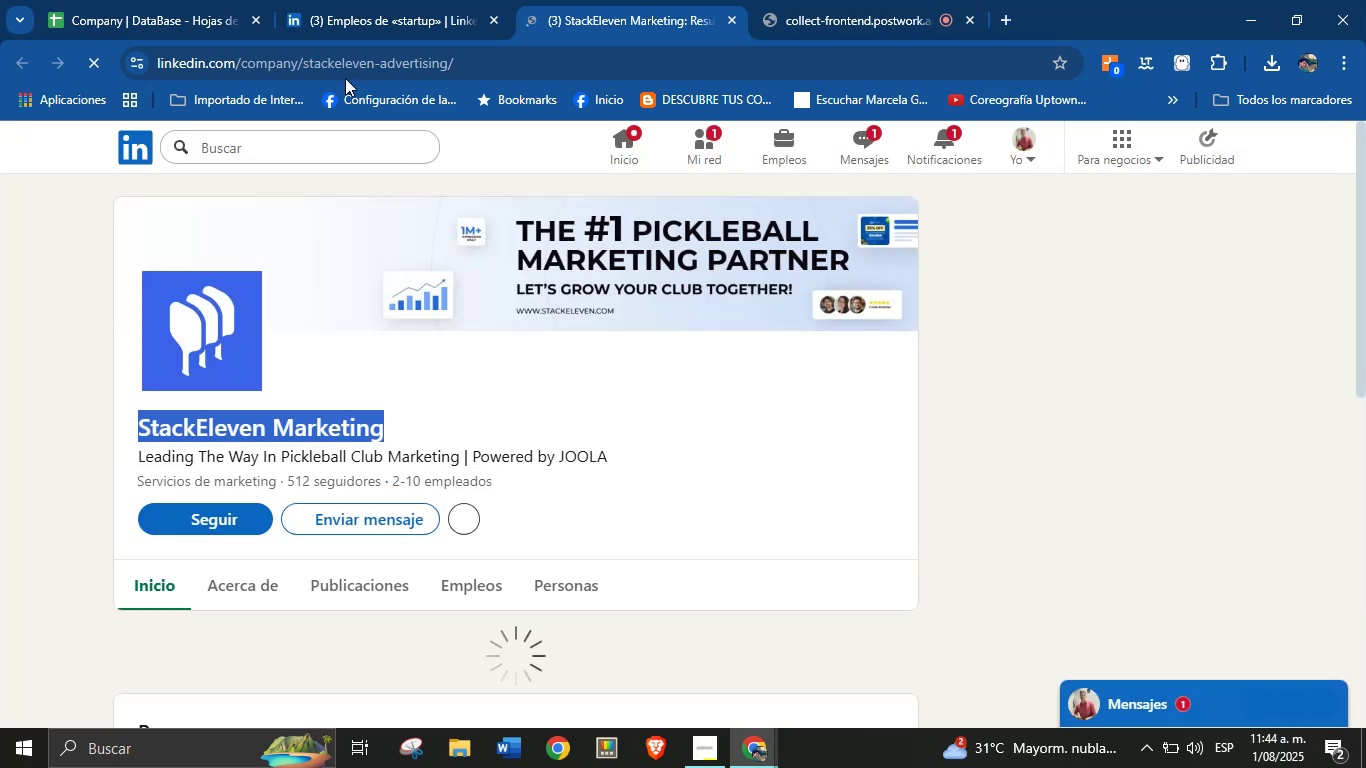 
left_click([354, 0])
 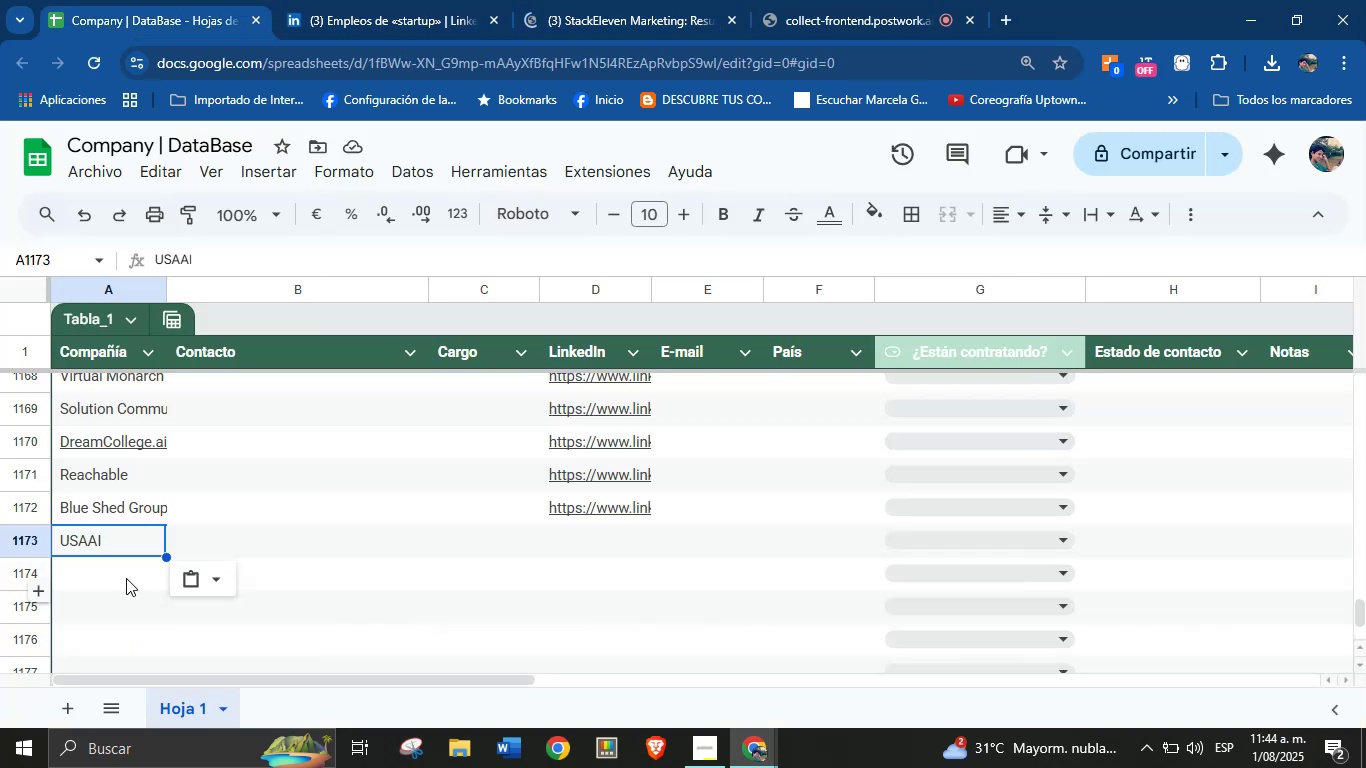 
left_click([134, 571])
 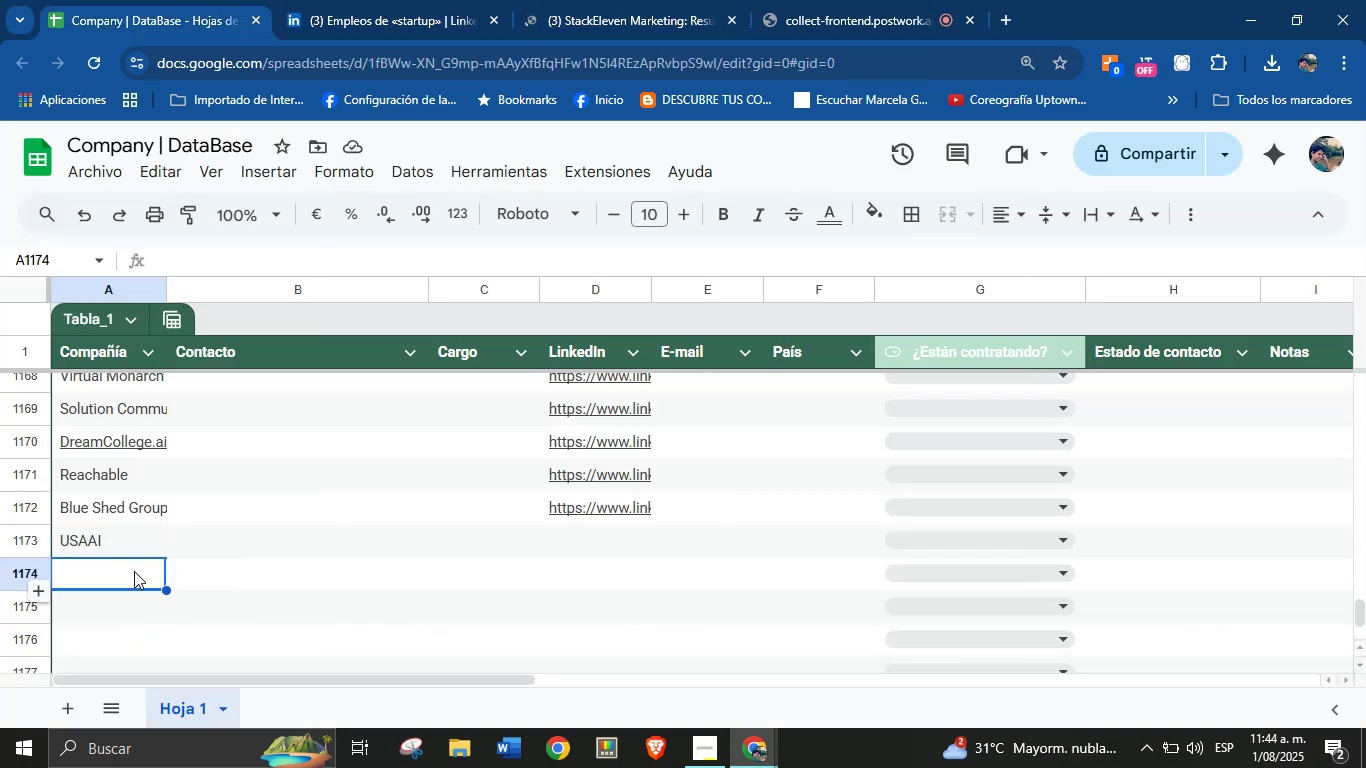 
key(Control+V)
 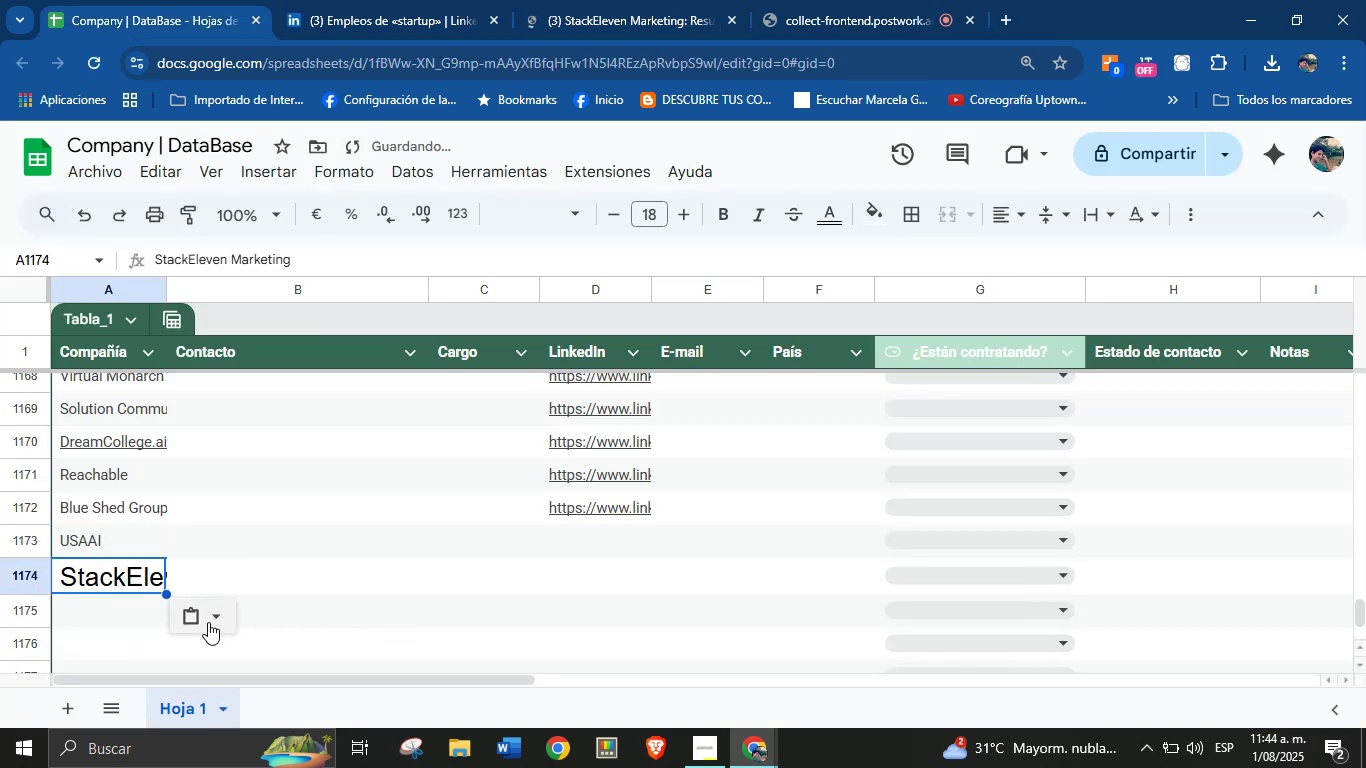 
left_click([217, 619])
 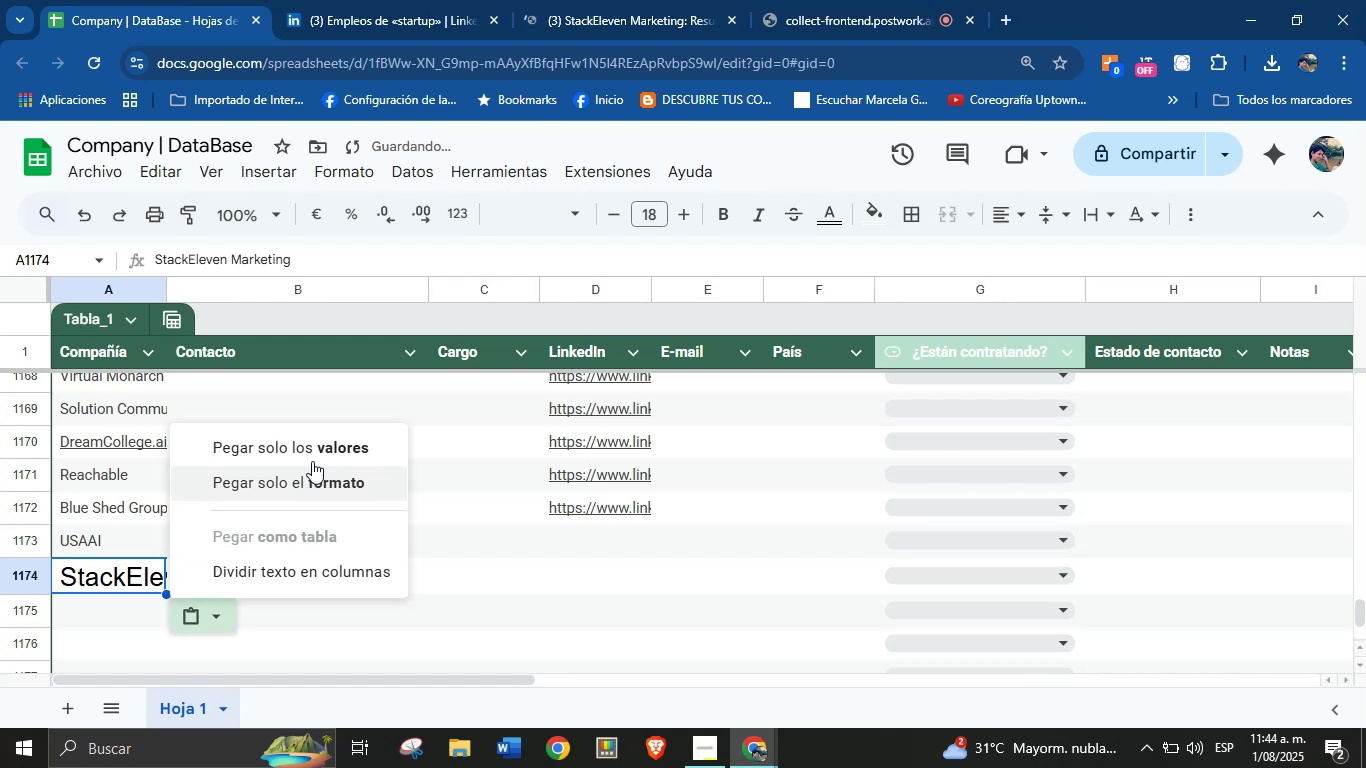 
left_click([316, 450])
 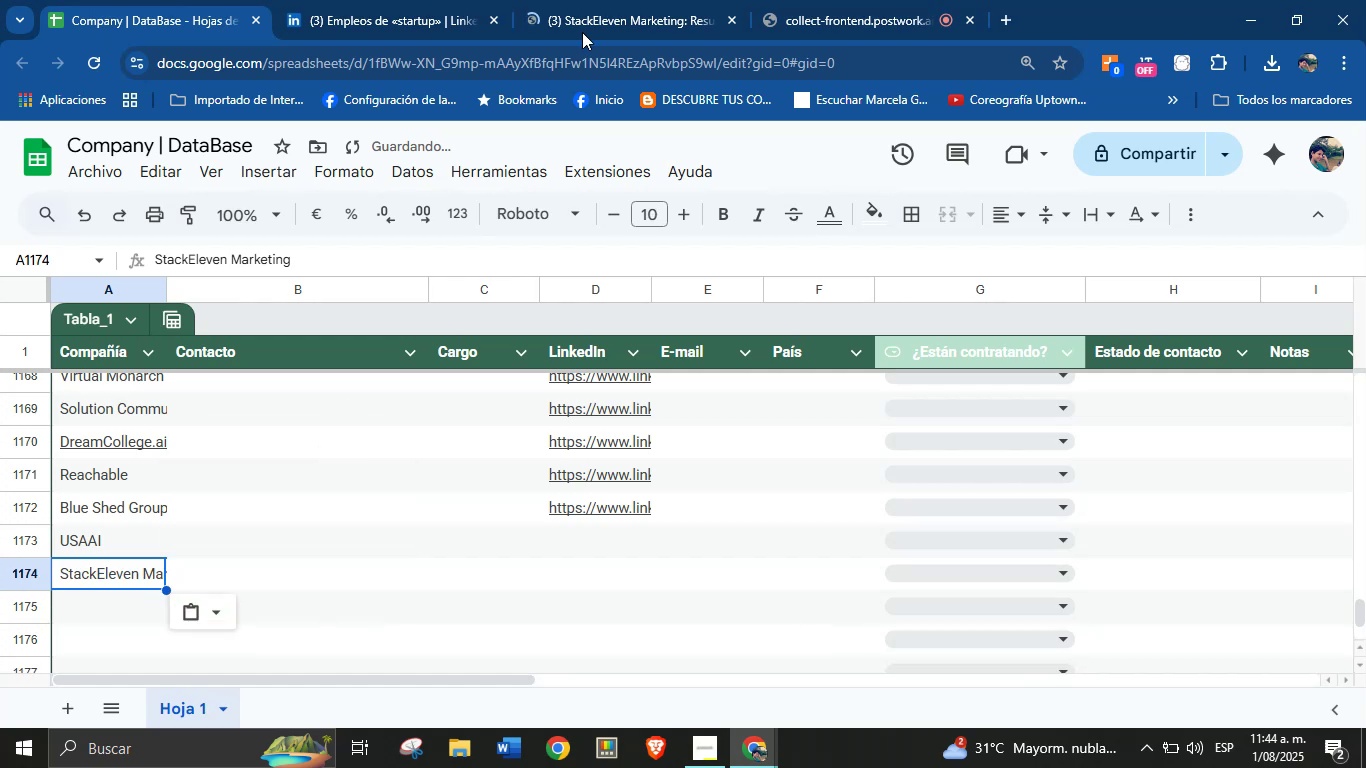 
left_click_drag(start_coordinate=[632, 0], to_coordinate=[608, 0])
 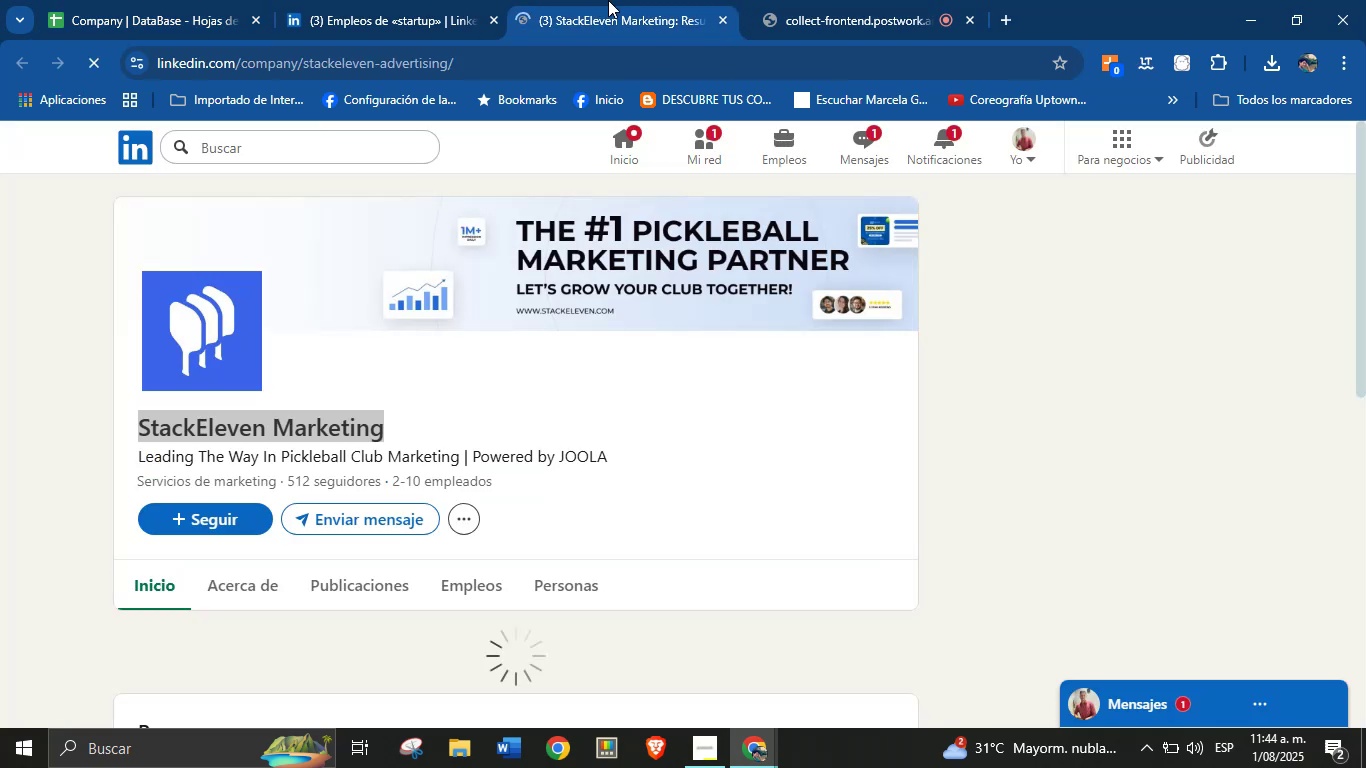 
double_click([538, 65])
 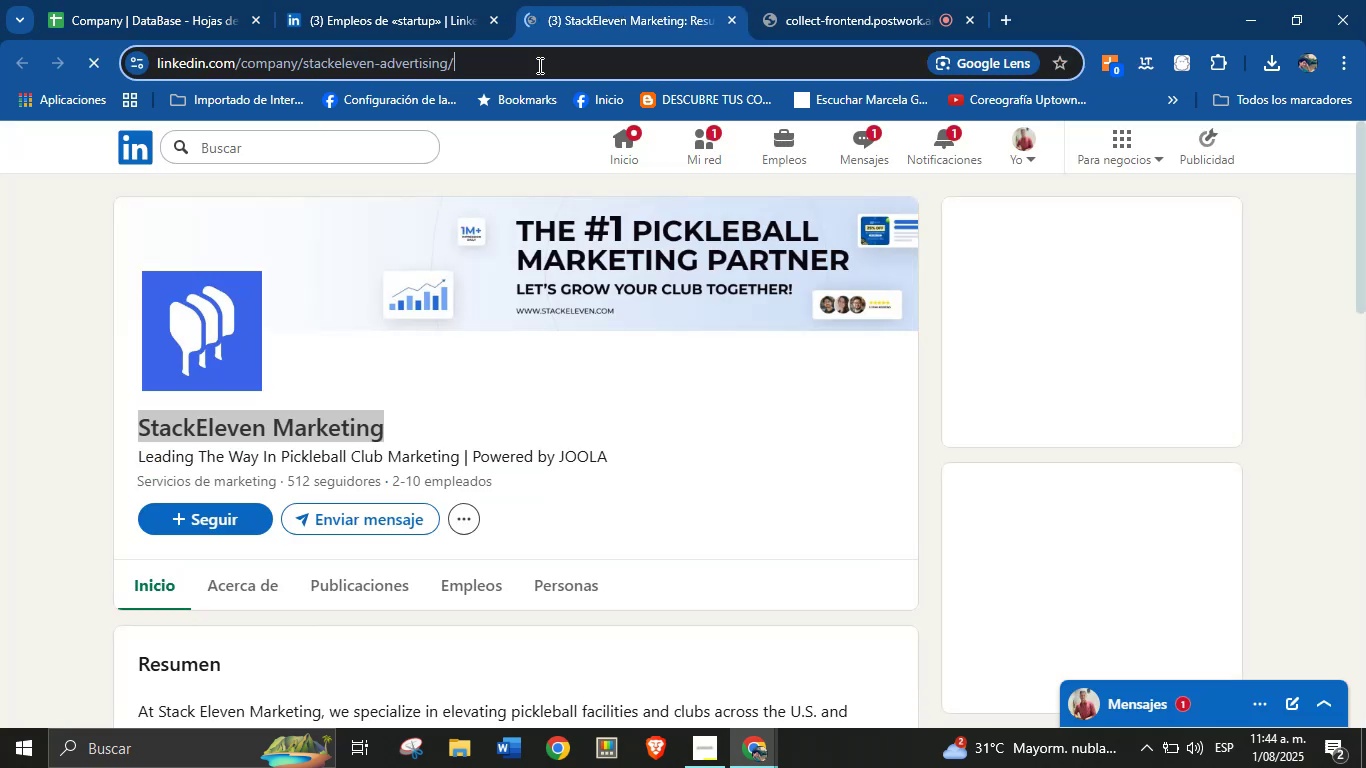 
triple_click([538, 65])
 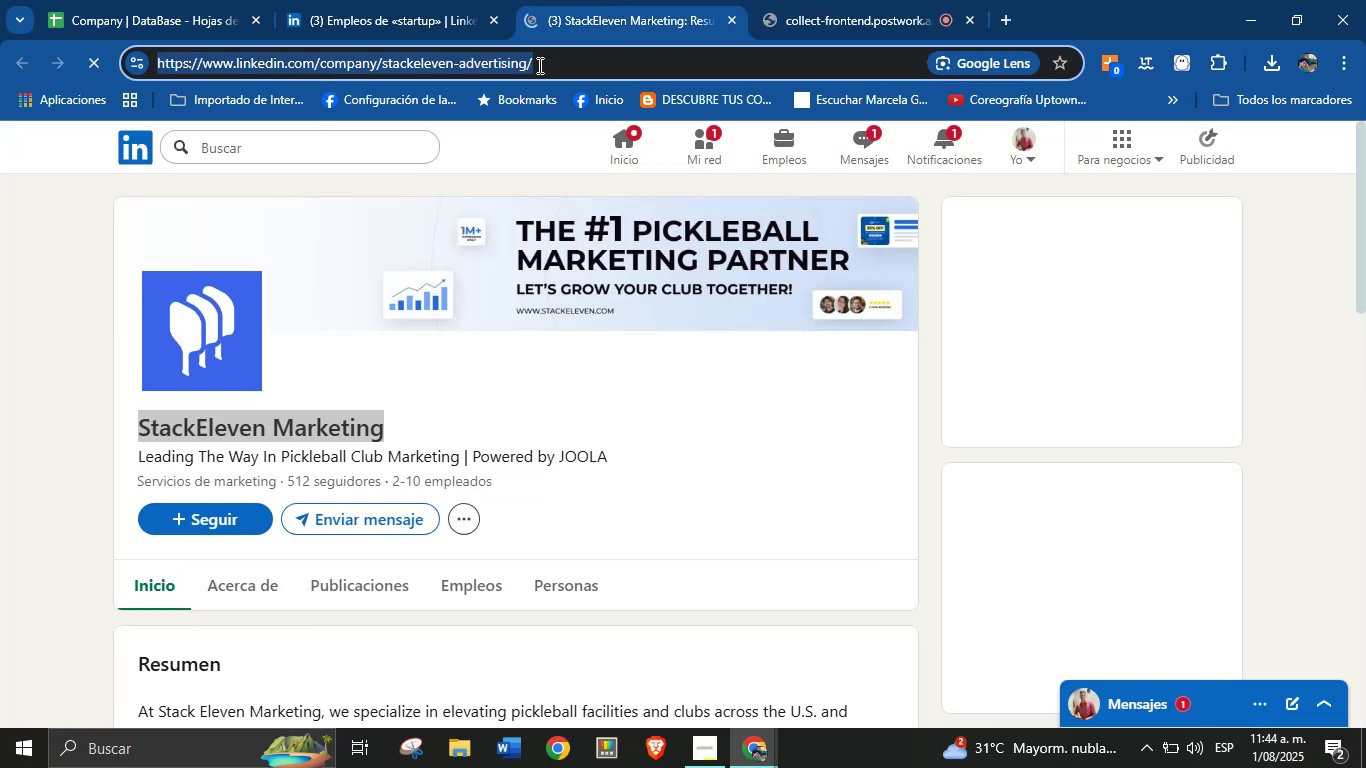 
key(Control+C)
 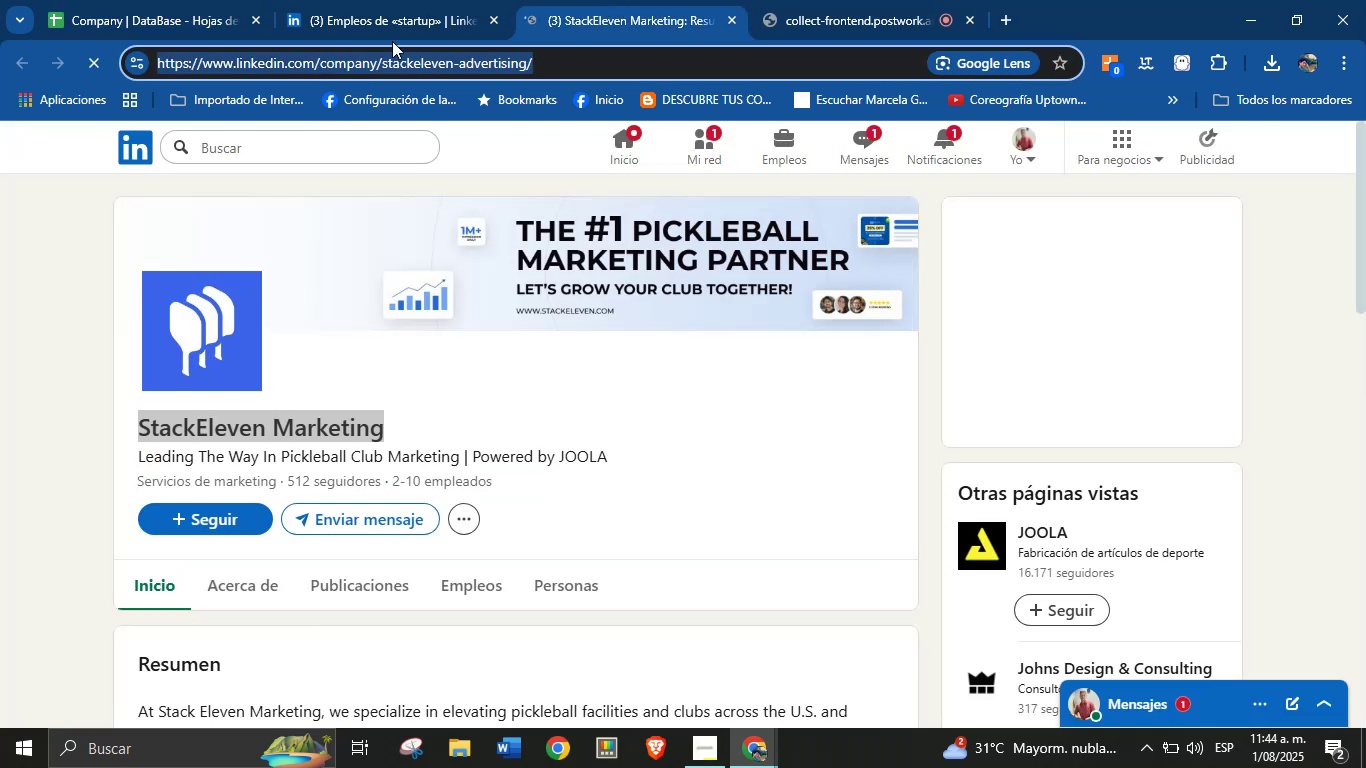 
left_click([220, 0])
 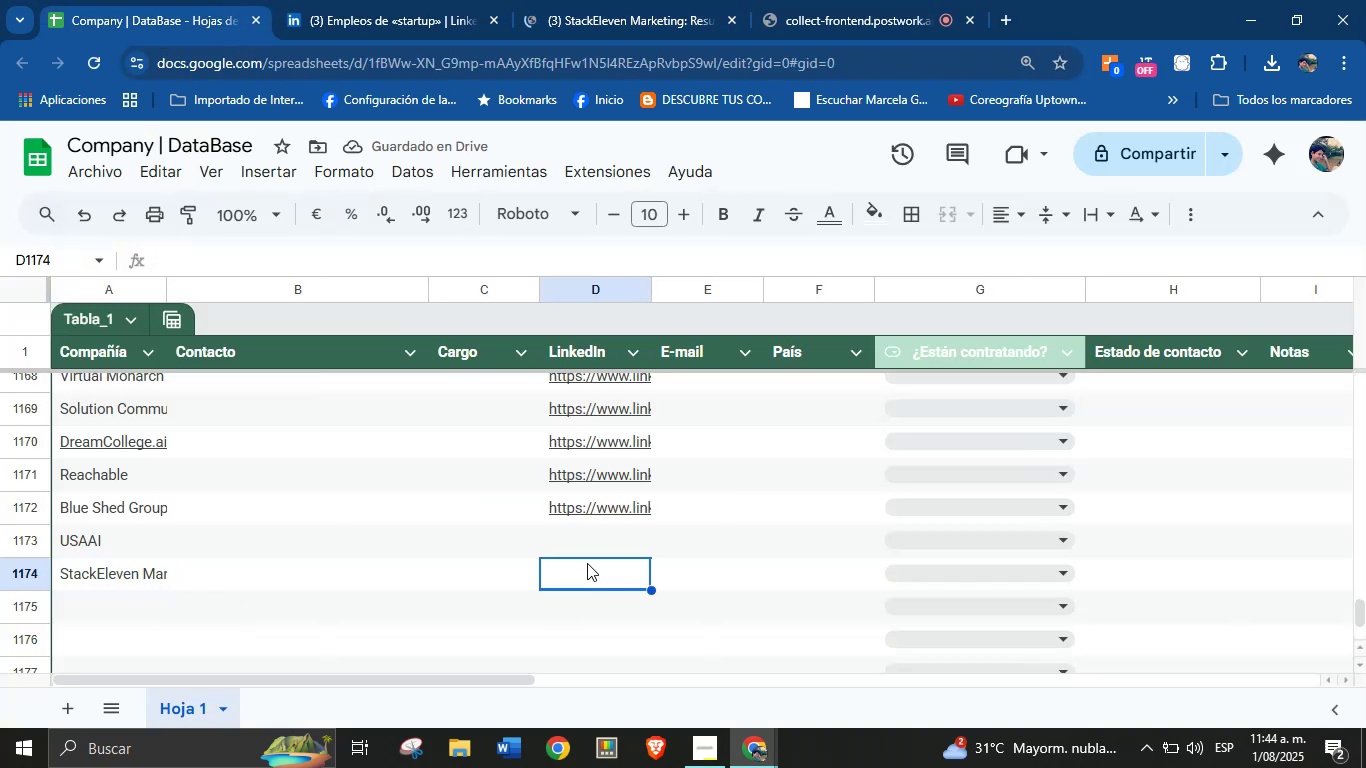 
key(Control+V)
 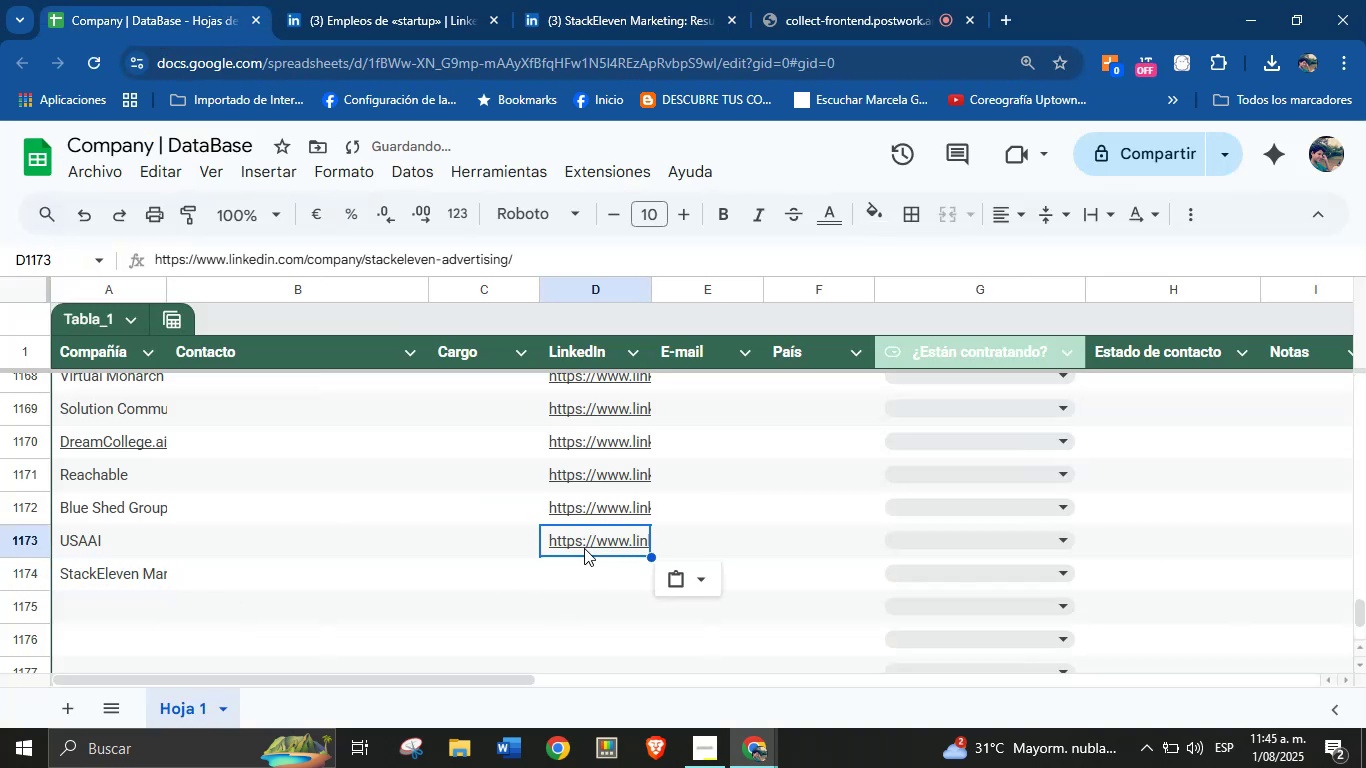 
scroll: coordinate [584, 548], scroll_direction: down, amount: 1.0
 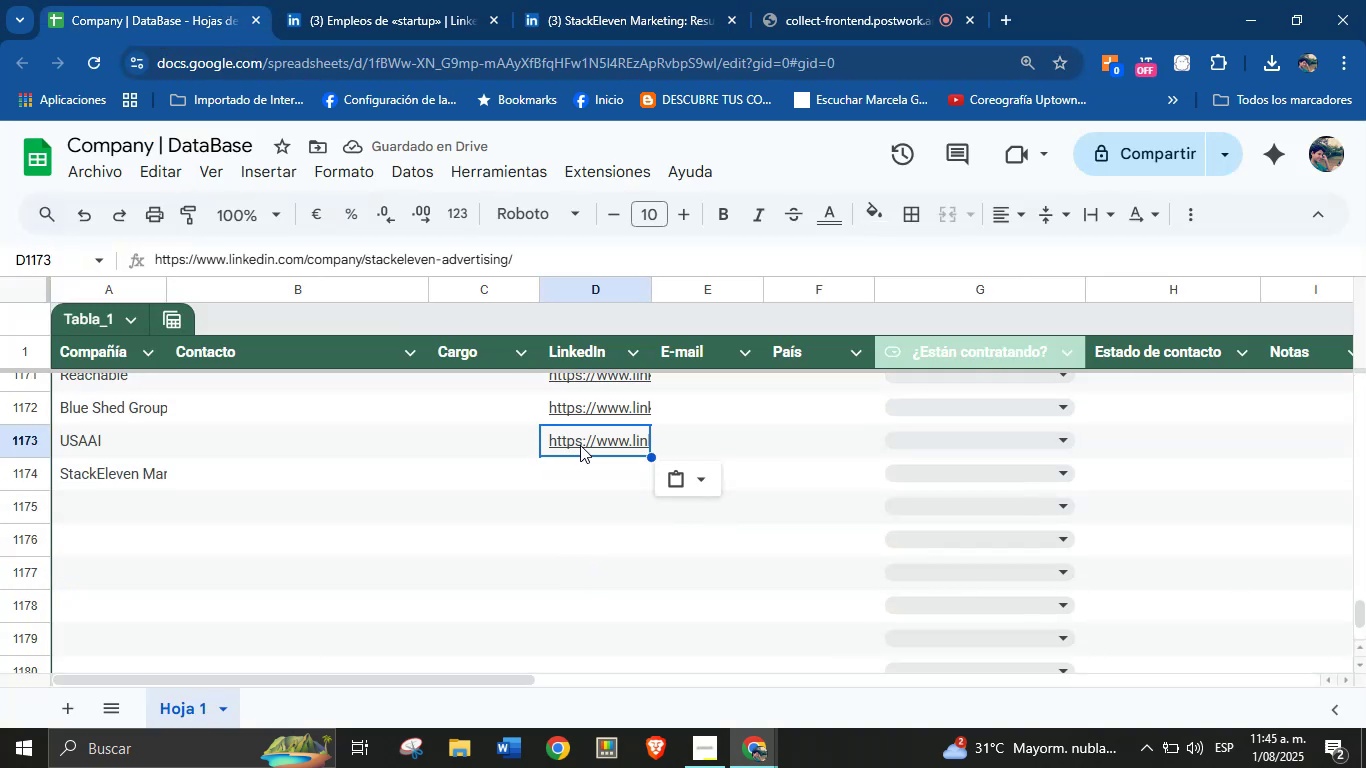 
left_click([586, 0])
 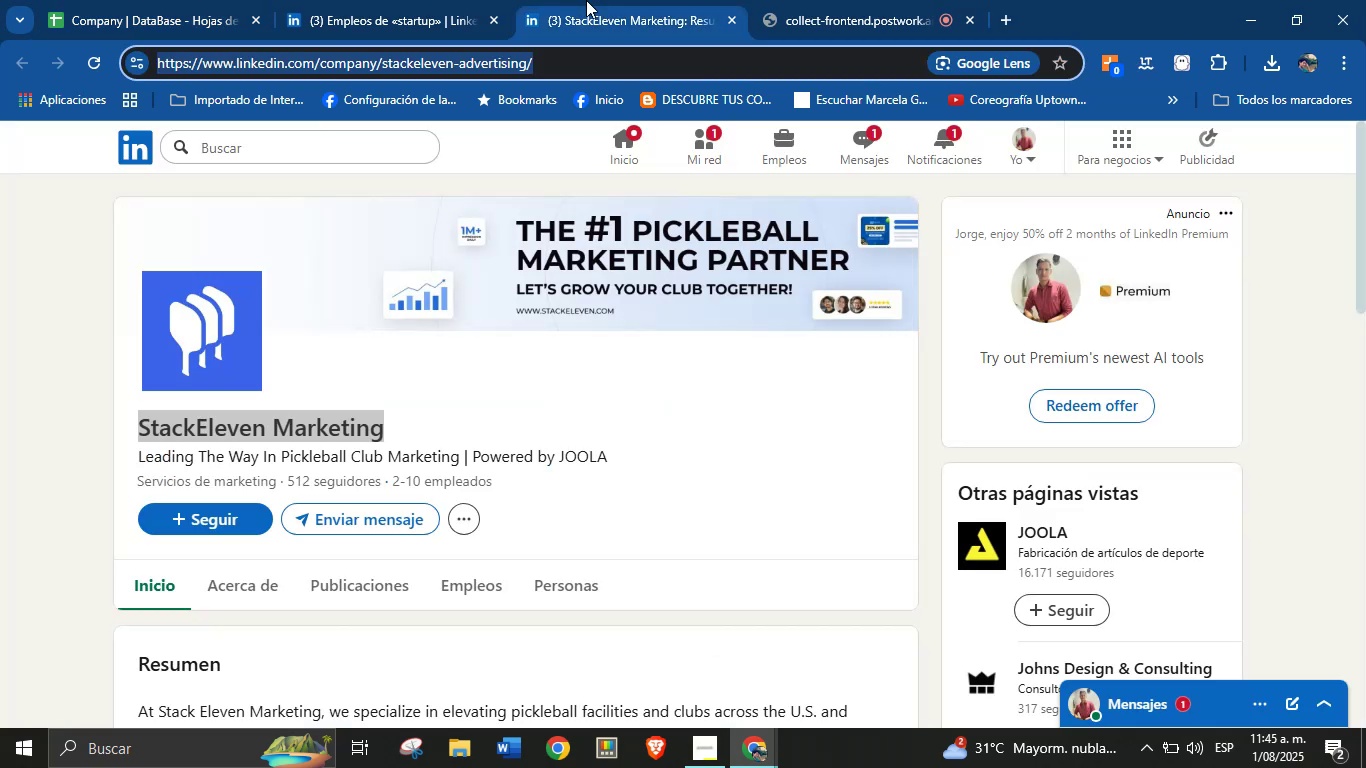 
left_click([439, 0])
 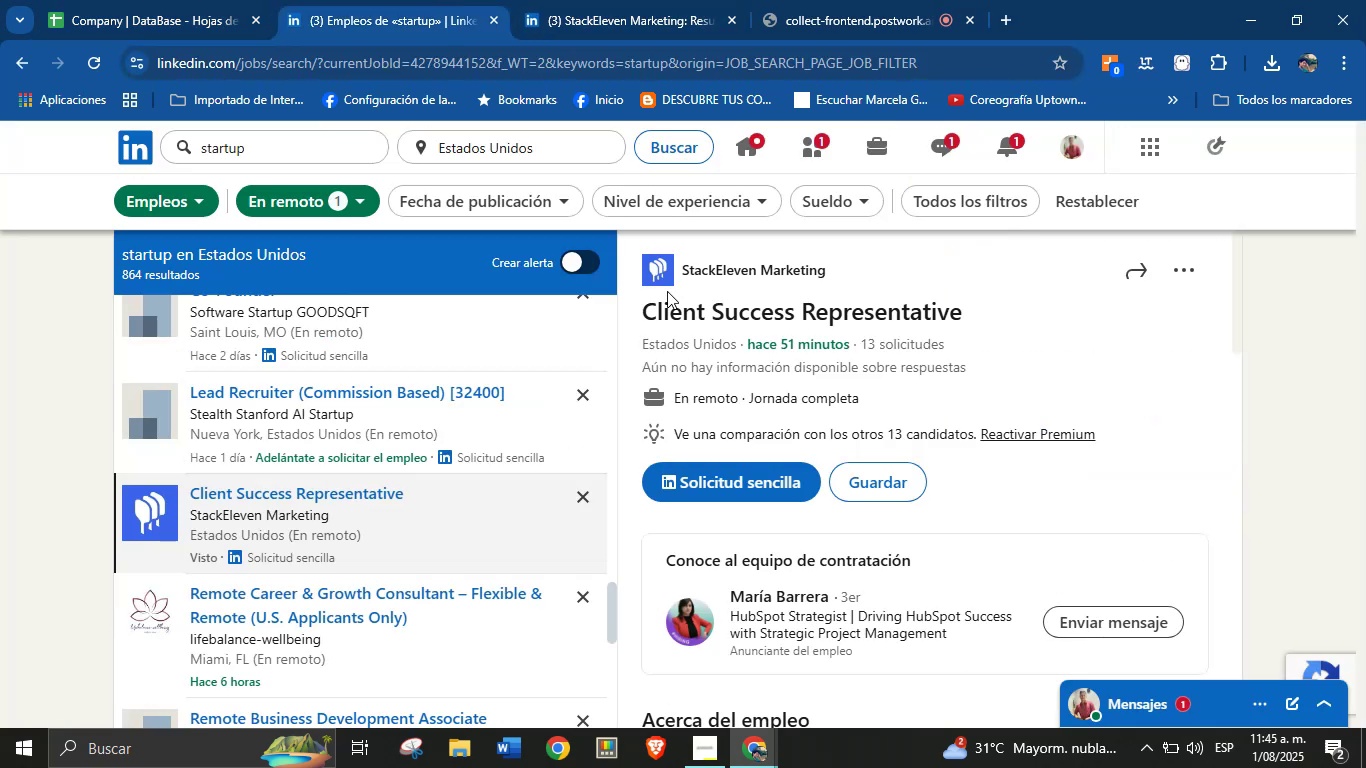 
left_click([680, 0])
 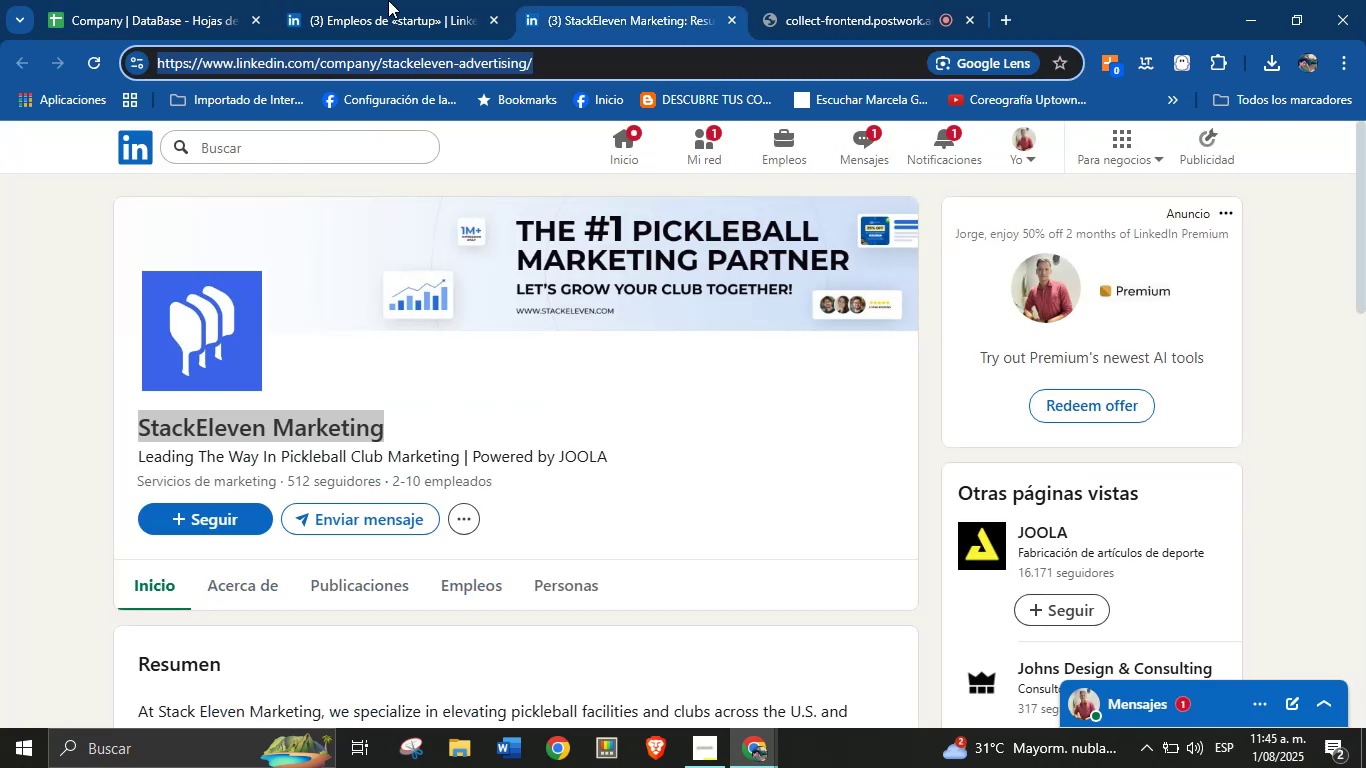 
left_click([146, 0])
 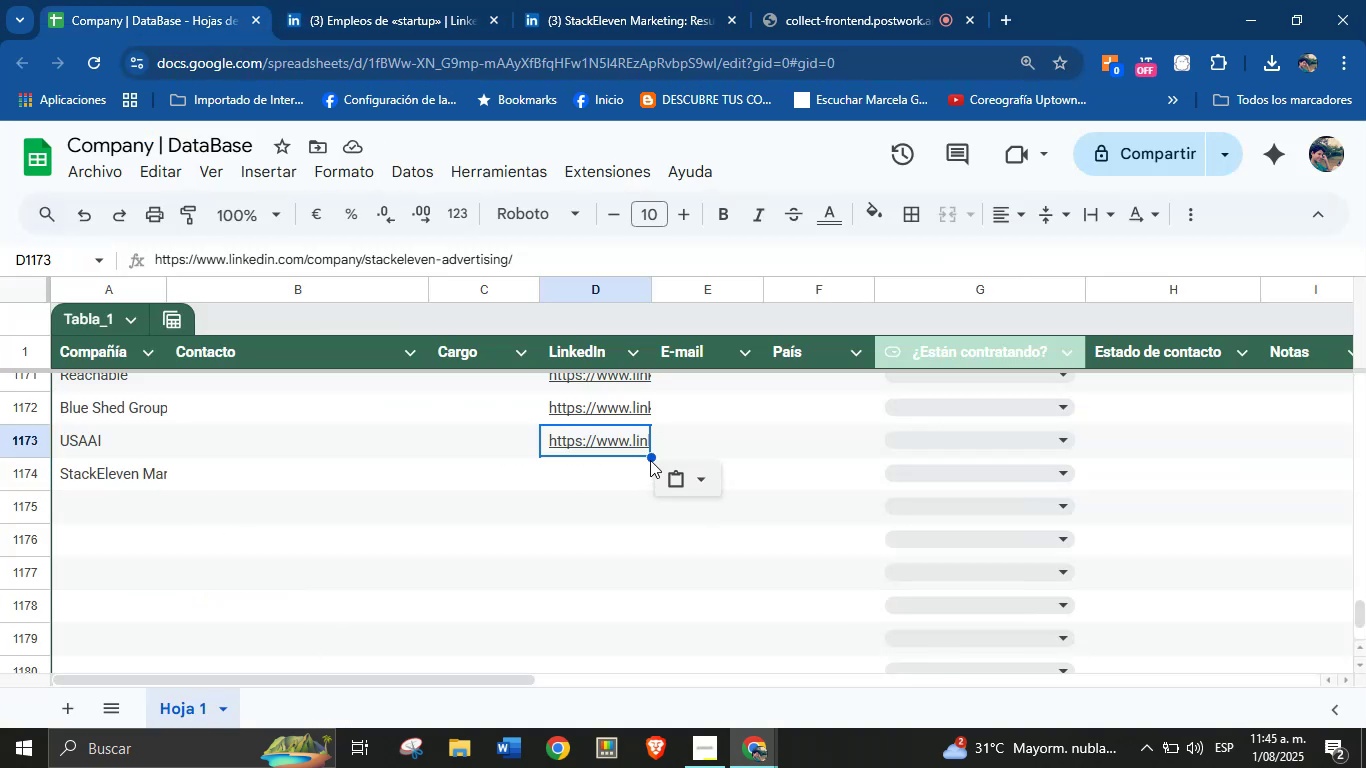 
double_click([595, 437])
 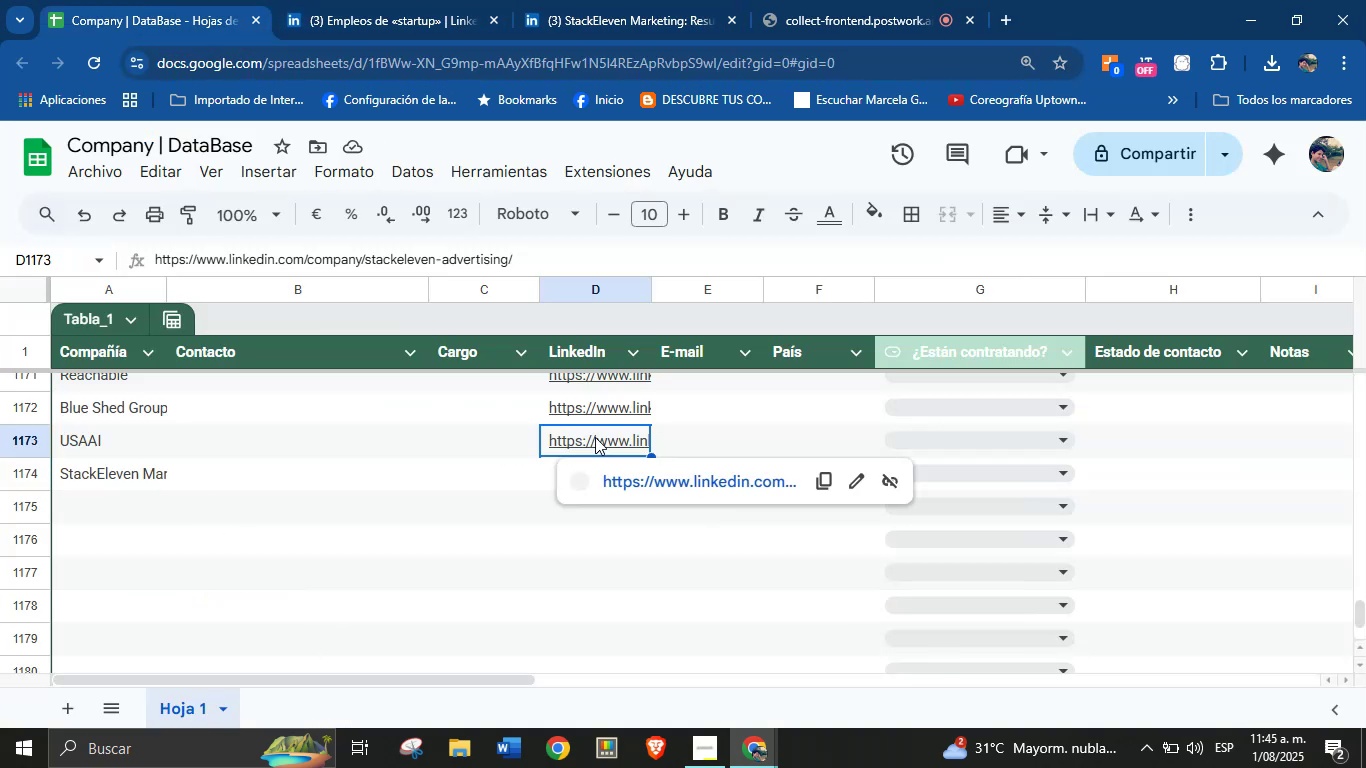 
triple_click([595, 437])
 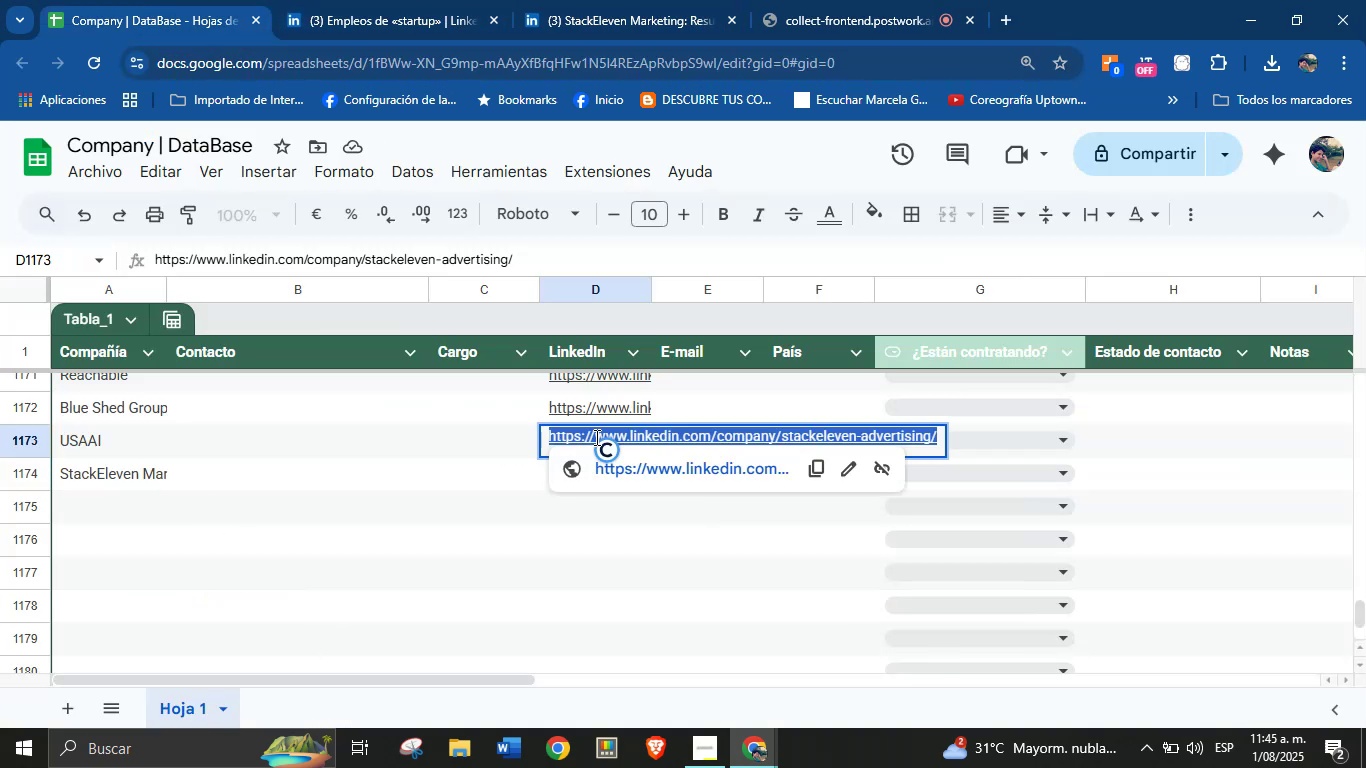 
key(Backspace)
 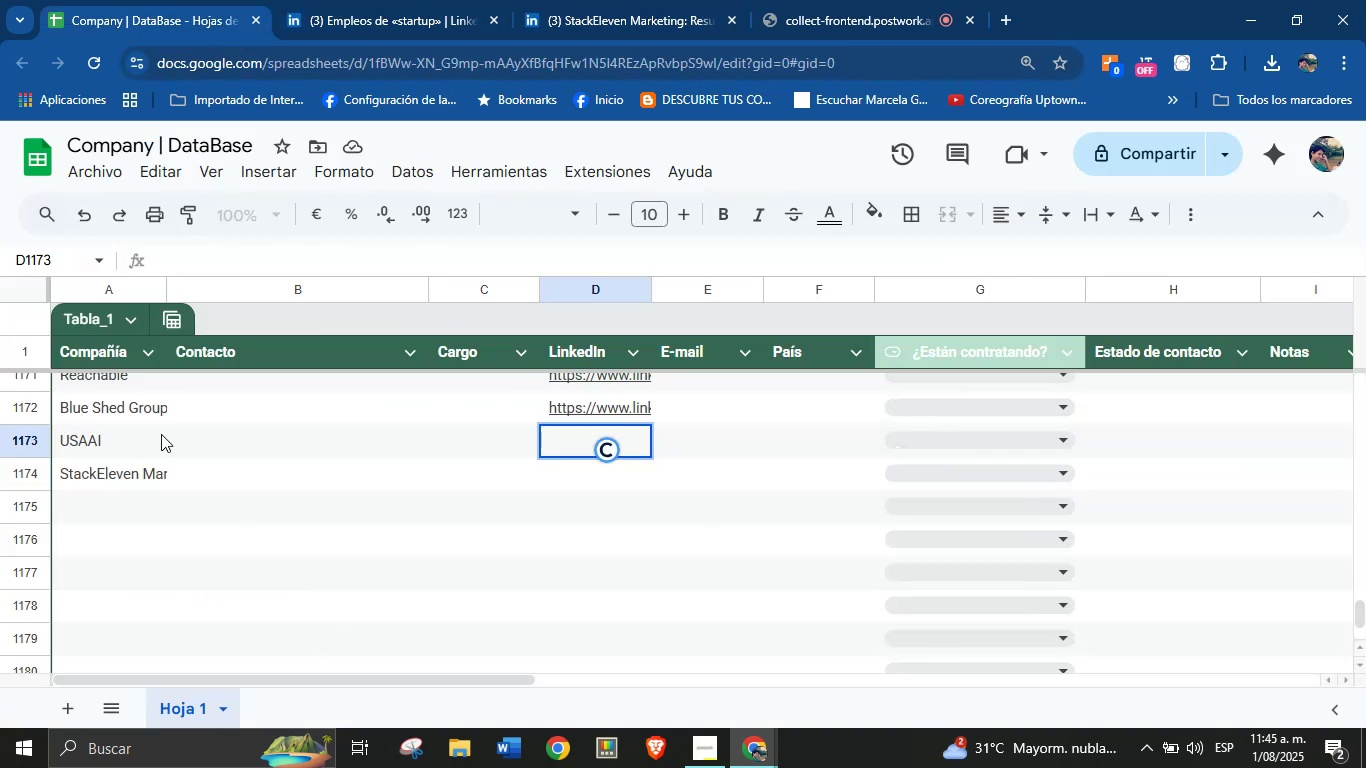 
double_click([84, 441])
 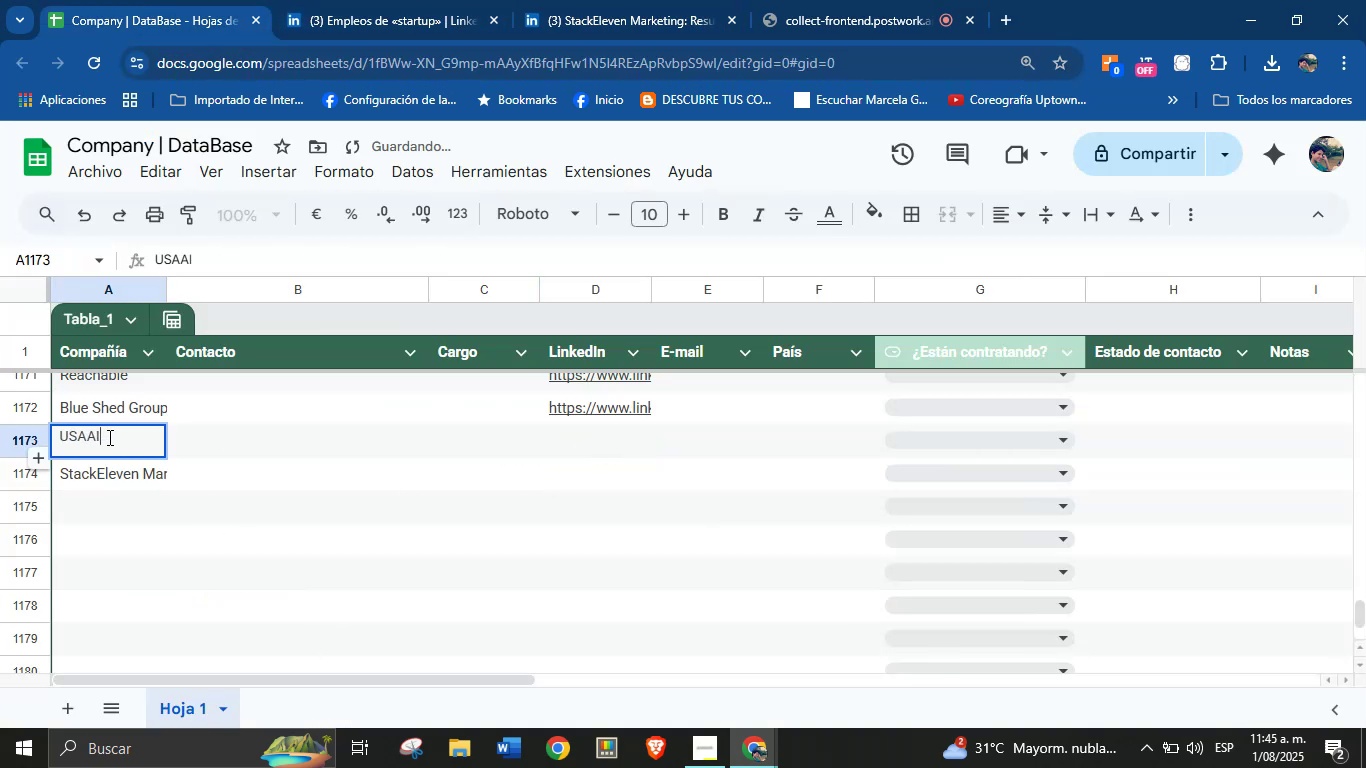 
left_click_drag(start_coordinate=[108, 437], to_coordinate=[53, 434])
 